 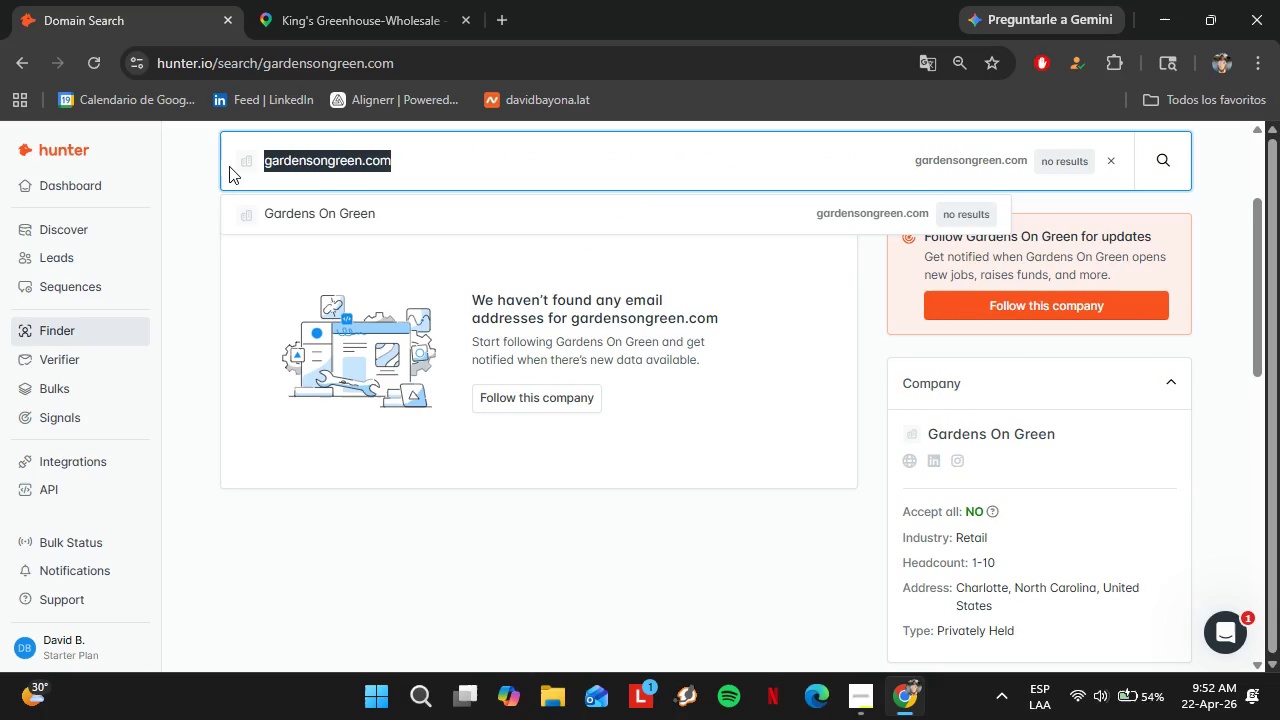 
key(Control+V)
 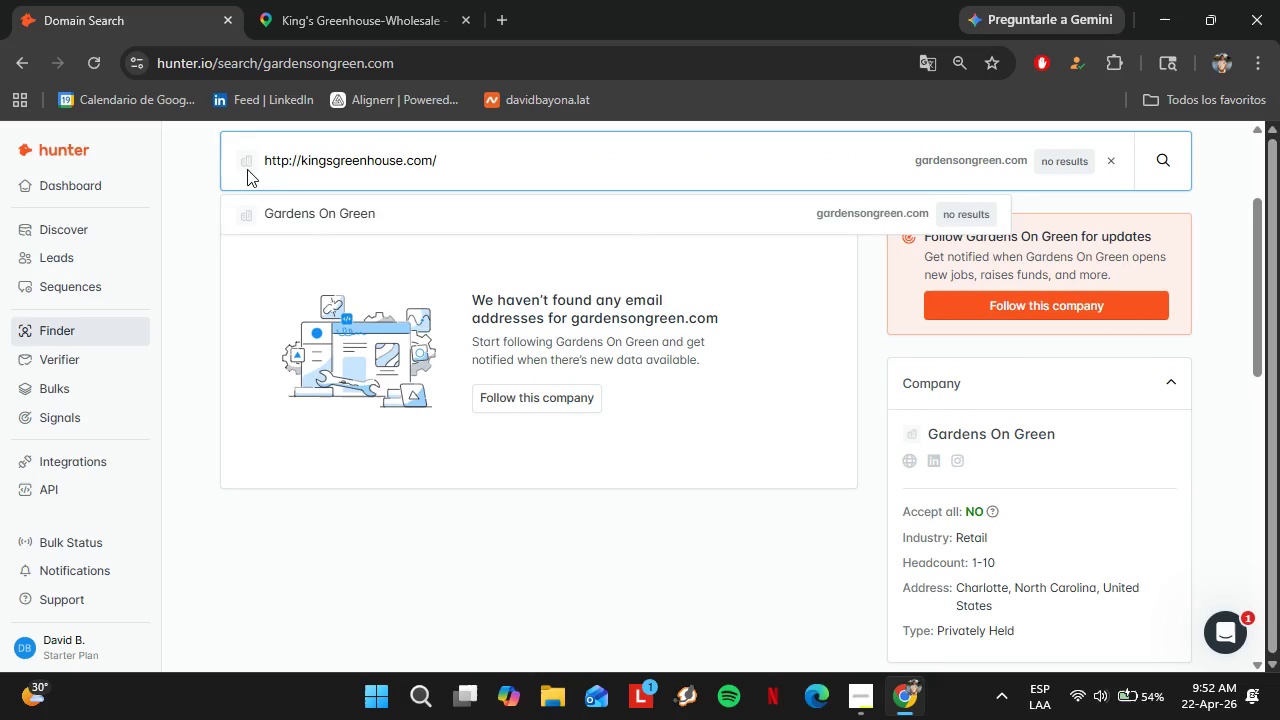 
left_click_drag(start_coordinate=[229, 166], to_coordinate=[269, 177])
 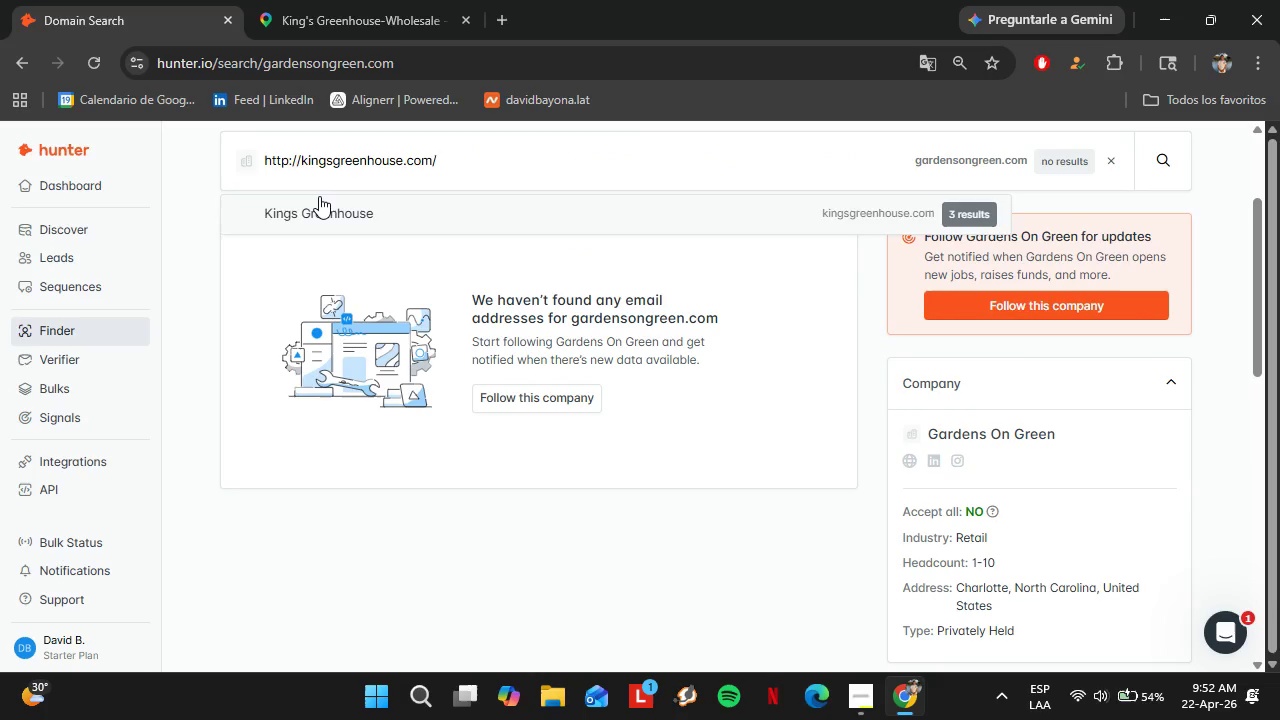 
left_click([319, 196])
 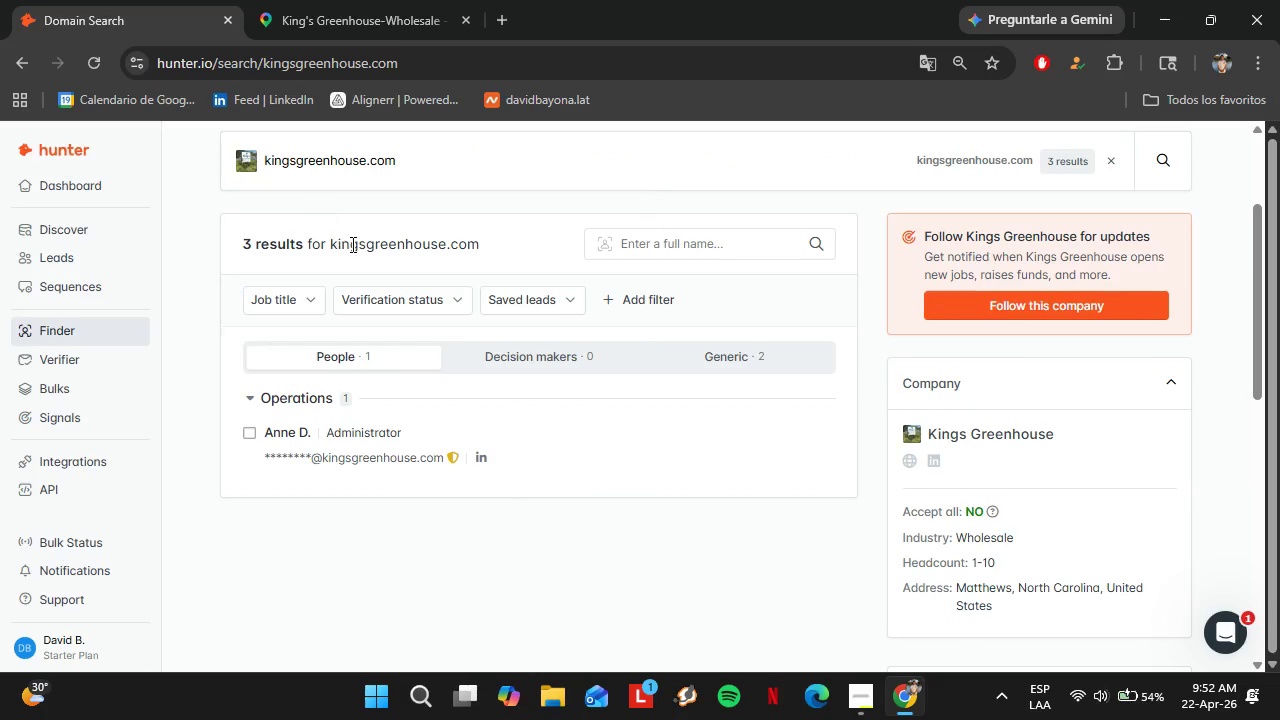 
left_click([330, 0])
 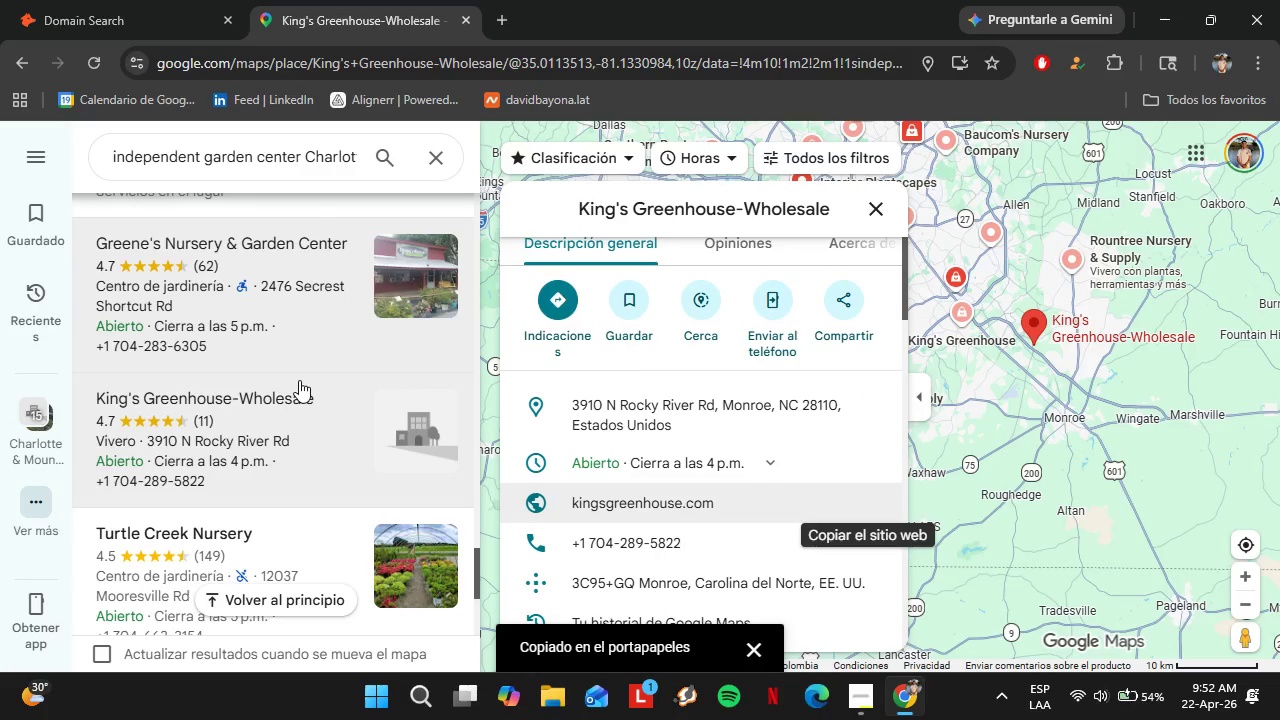 
scroll: coordinate [299, 381], scroll_direction: down, amount: 1.0
 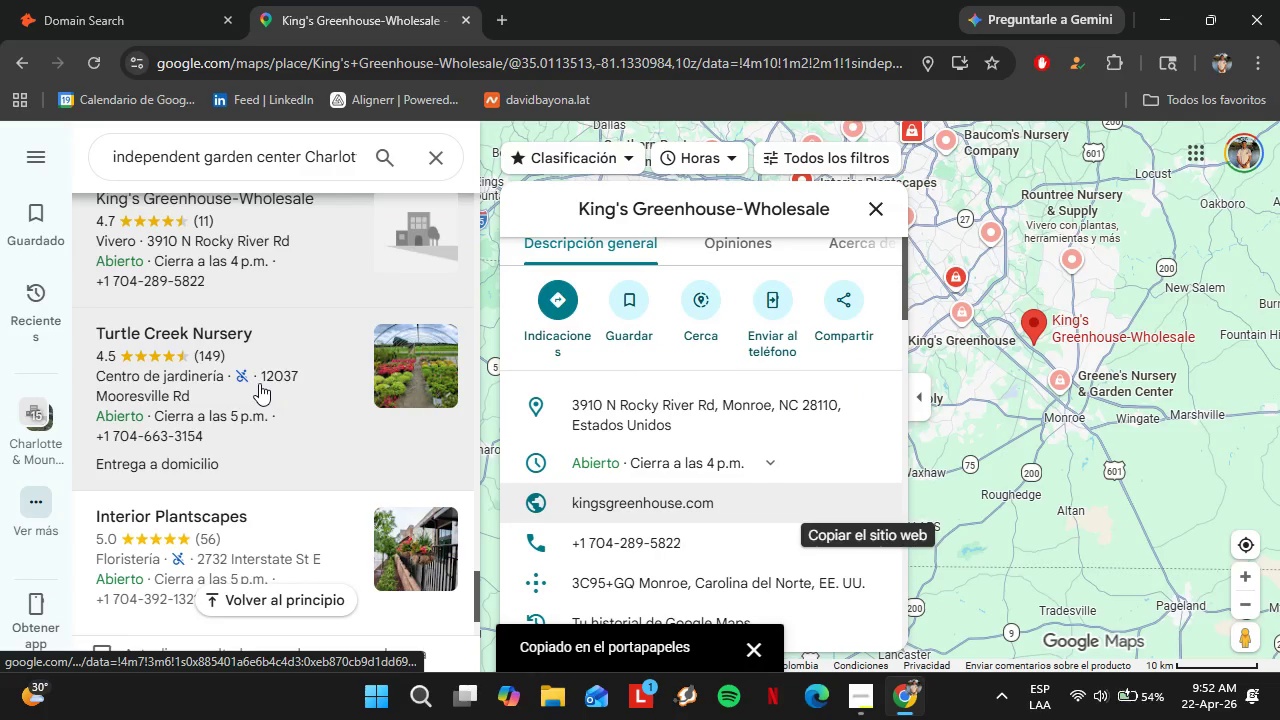 
left_click([259, 382])
 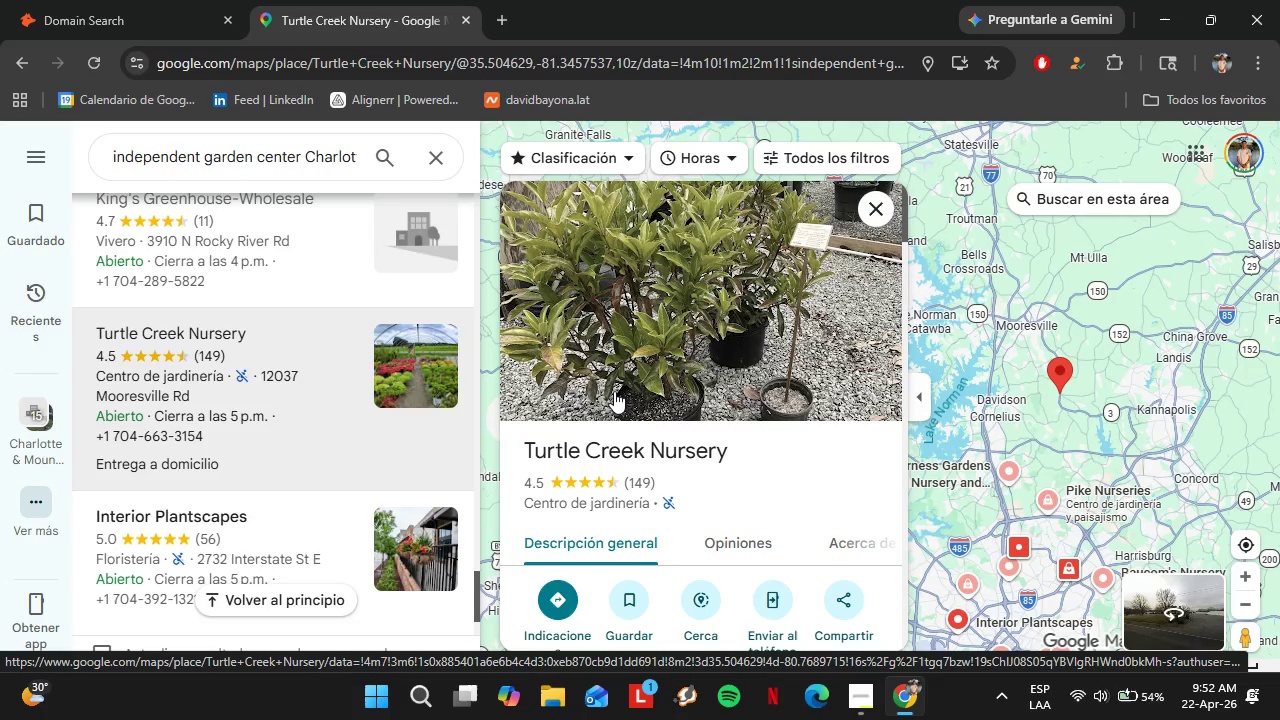 
scroll: coordinate [808, 423], scroll_direction: down, amount: 2.0
 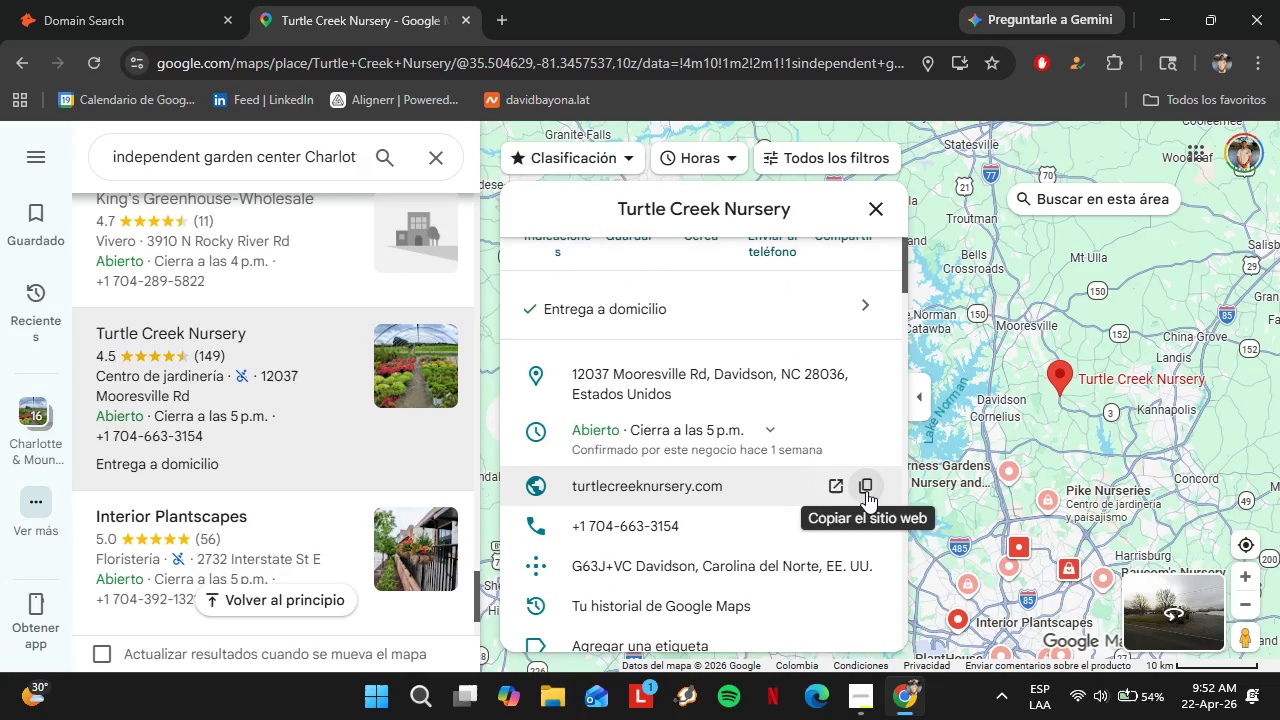 
left_click([867, 491])
 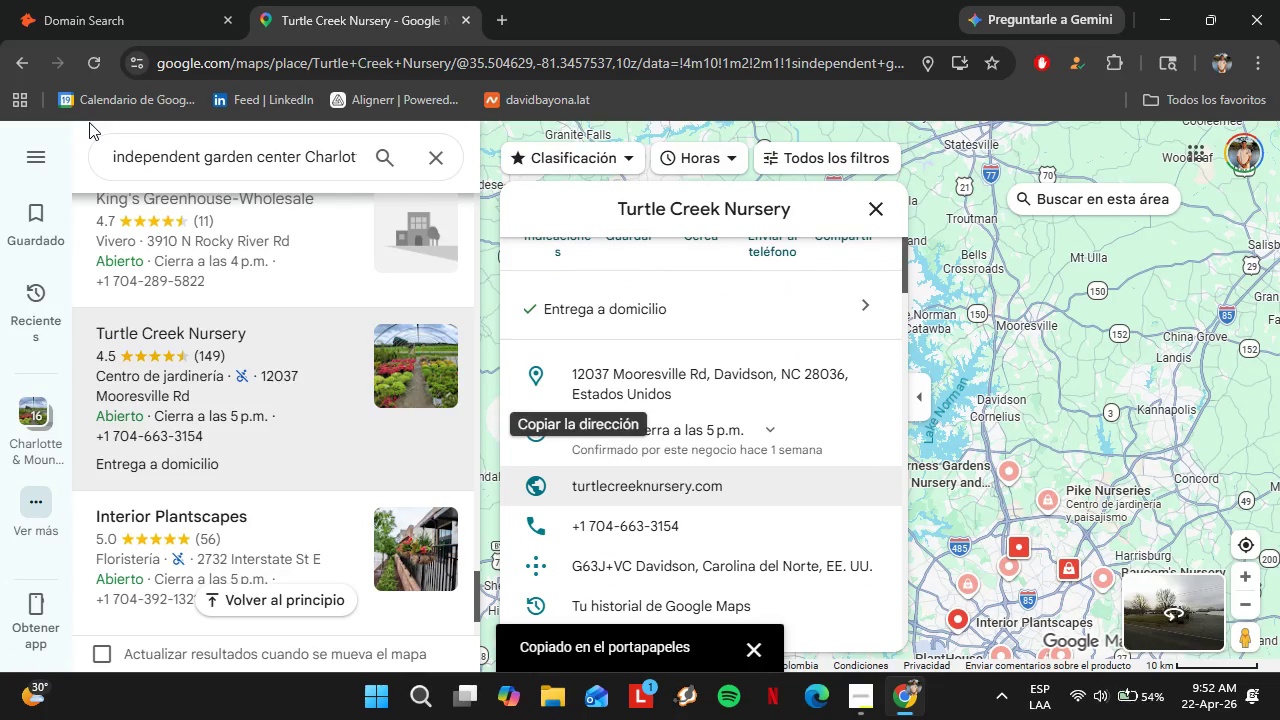 
left_click([55, 0])
 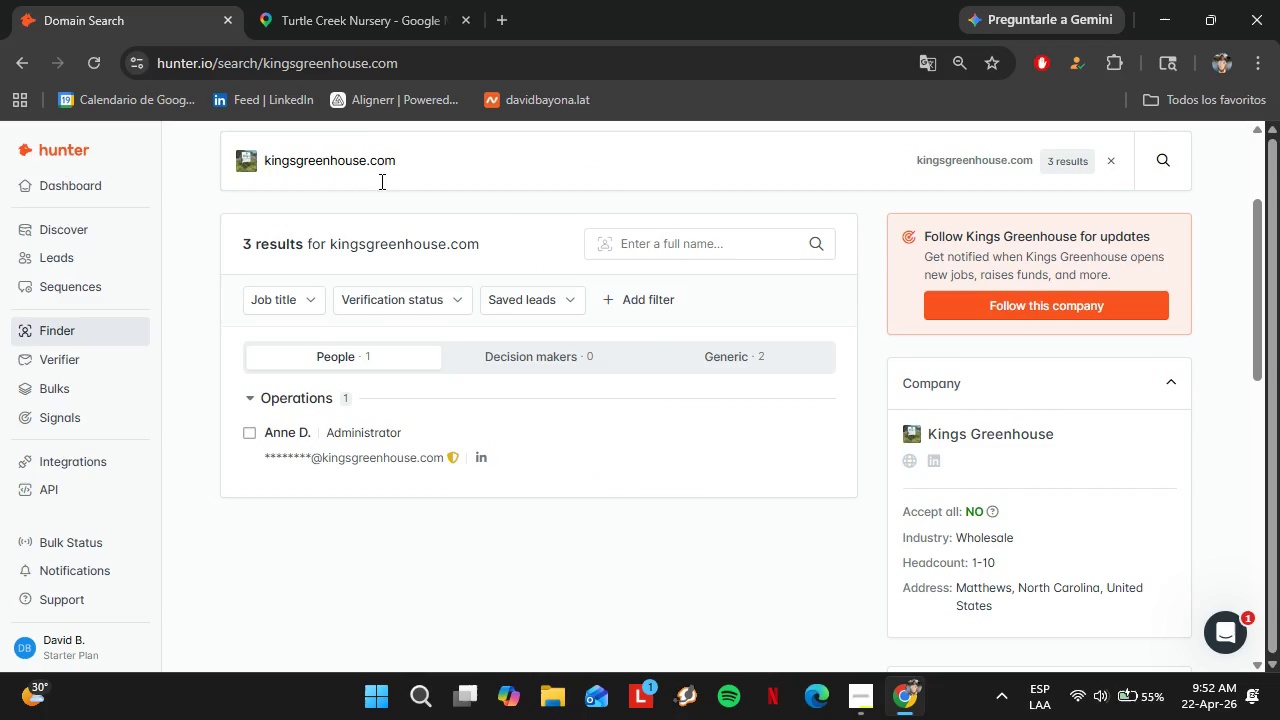 
left_click_drag(start_coordinate=[393, 171], to_coordinate=[164, 154])
 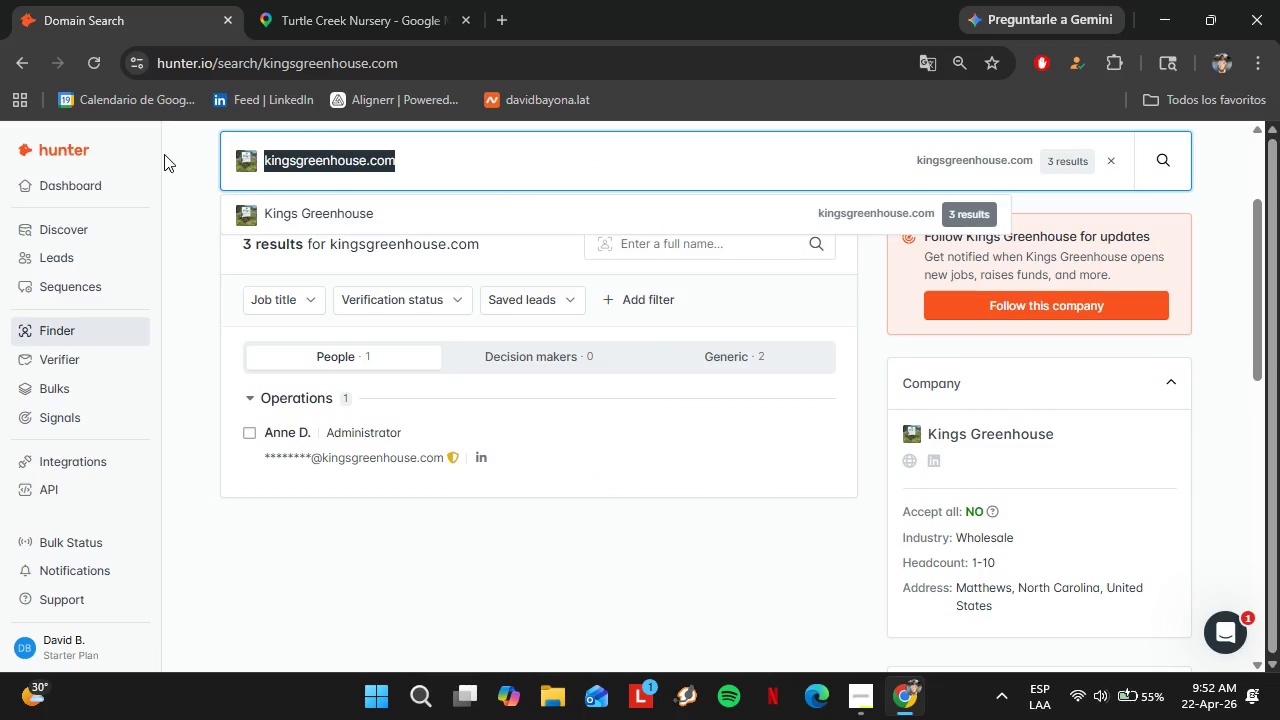 
key(Control+V)
 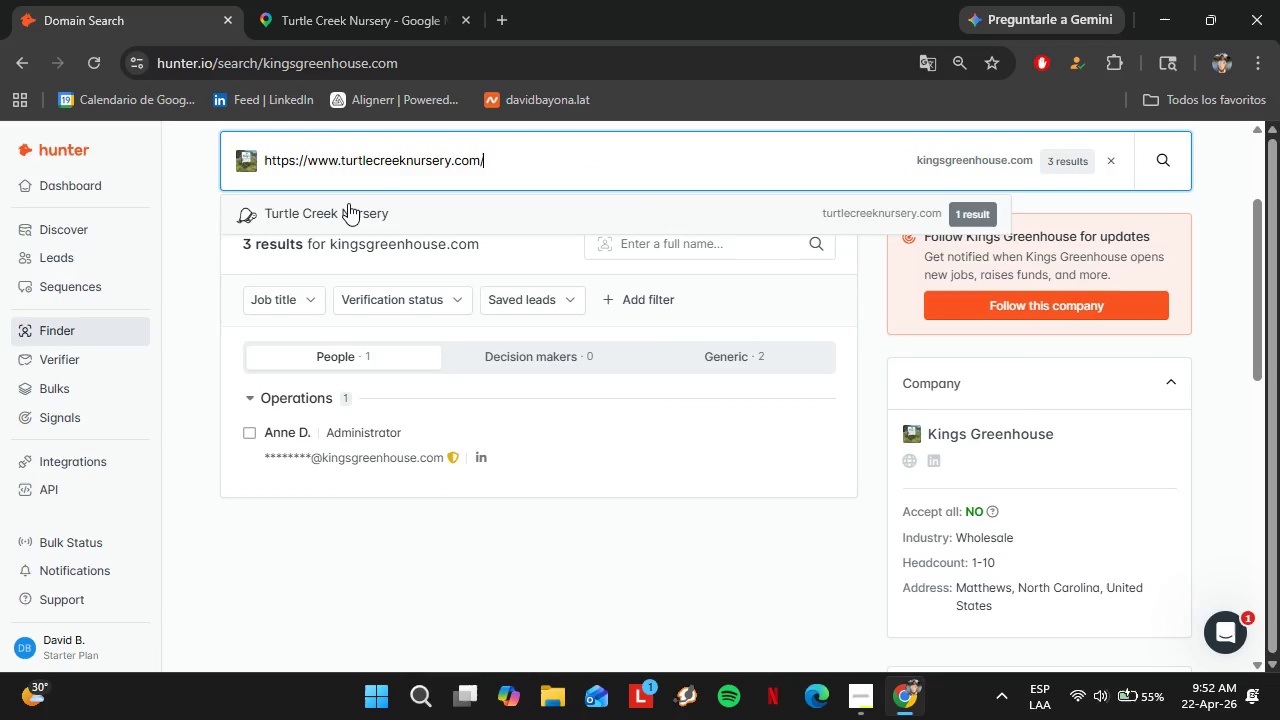 
left_click([348, 203])
 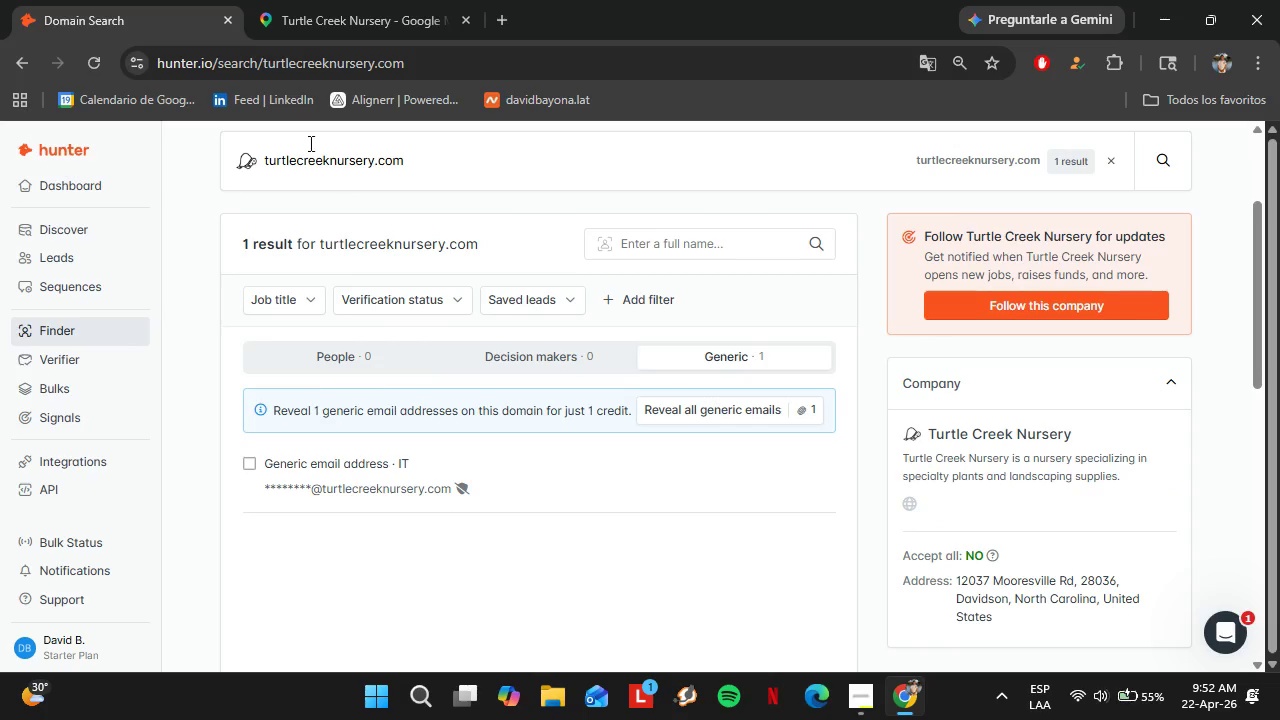 
left_click([299, 0])
 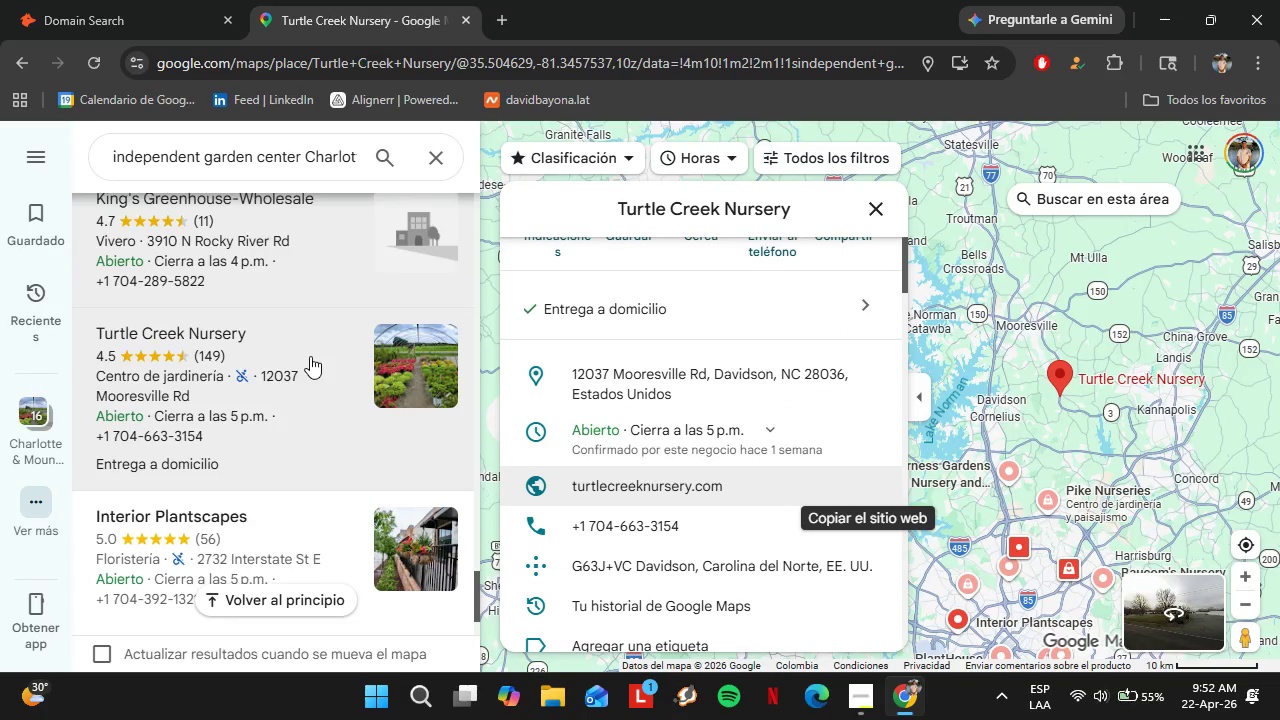 
left_click([268, 426])
 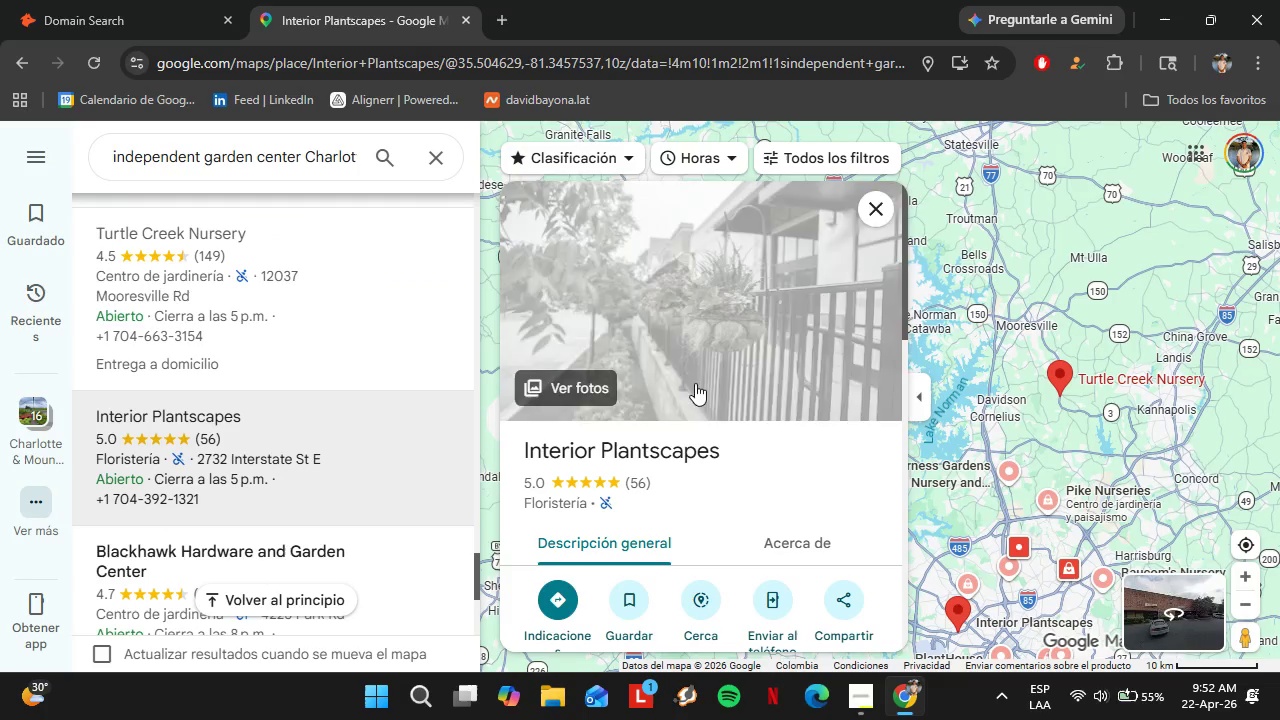 
scroll: coordinate [691, 392], scroll_direction: down, amount: 5.0
 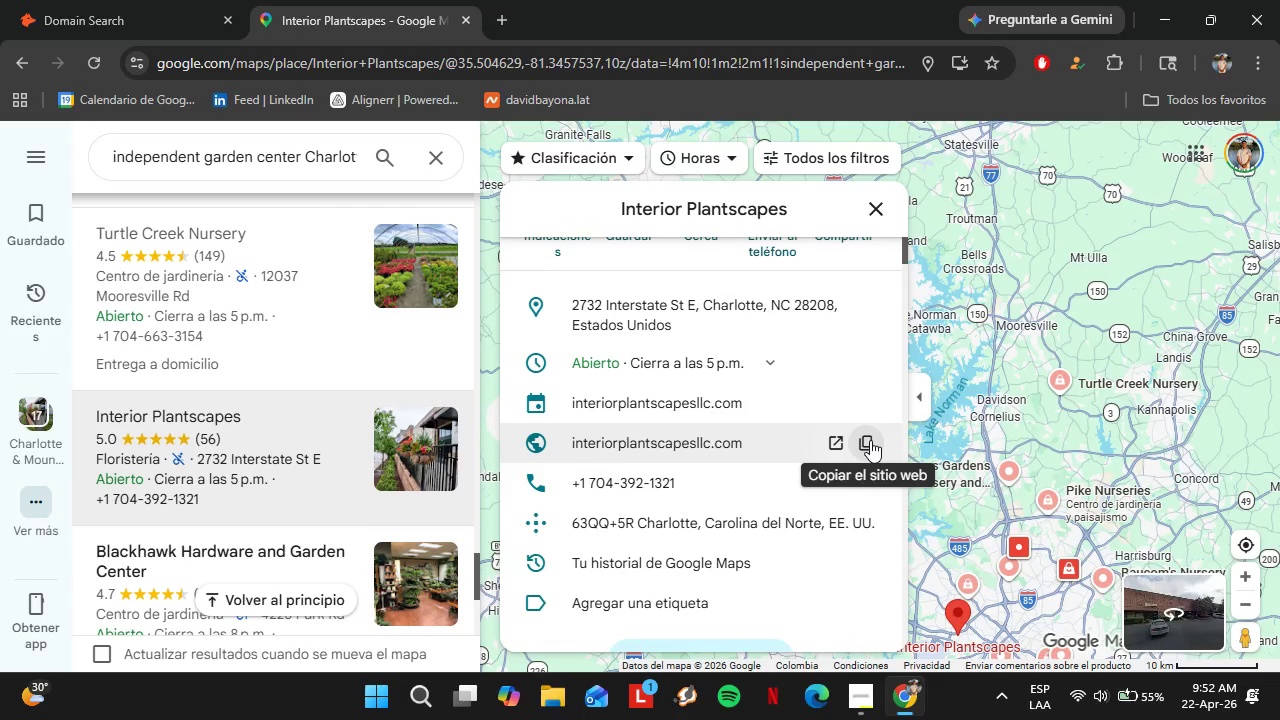 
left_click([870, 440])
 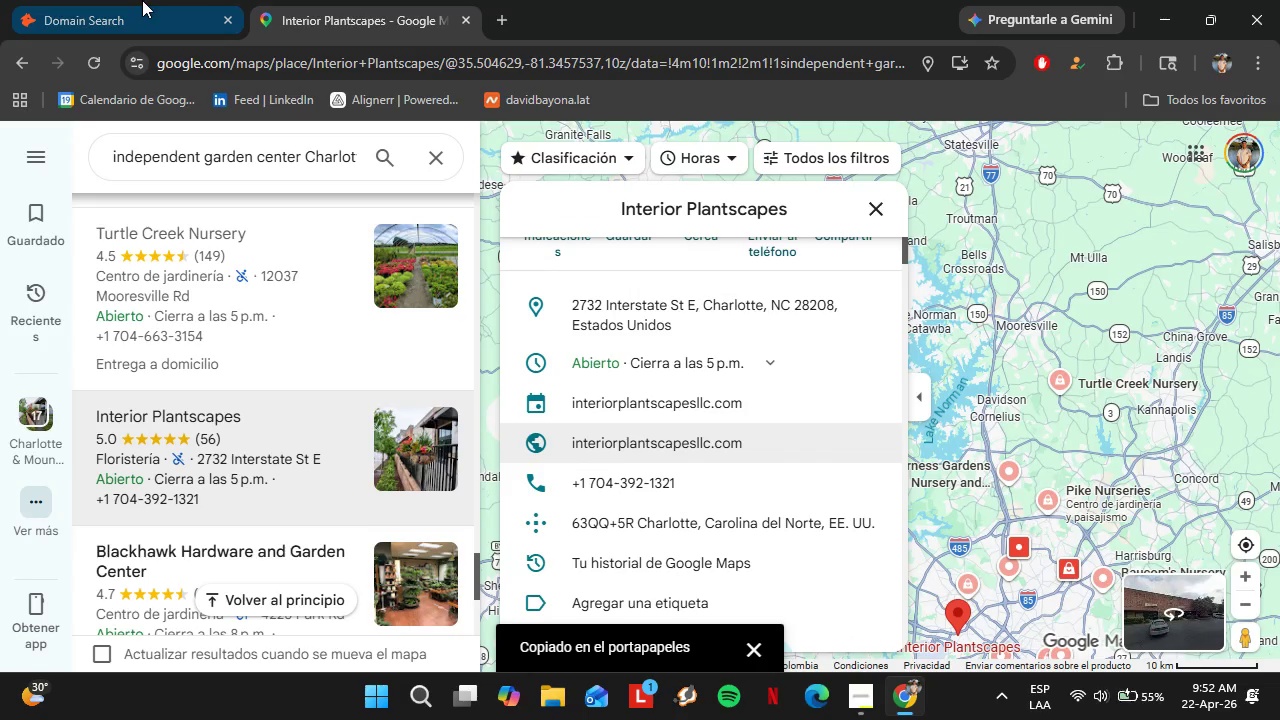 
left_click([138, 0])
 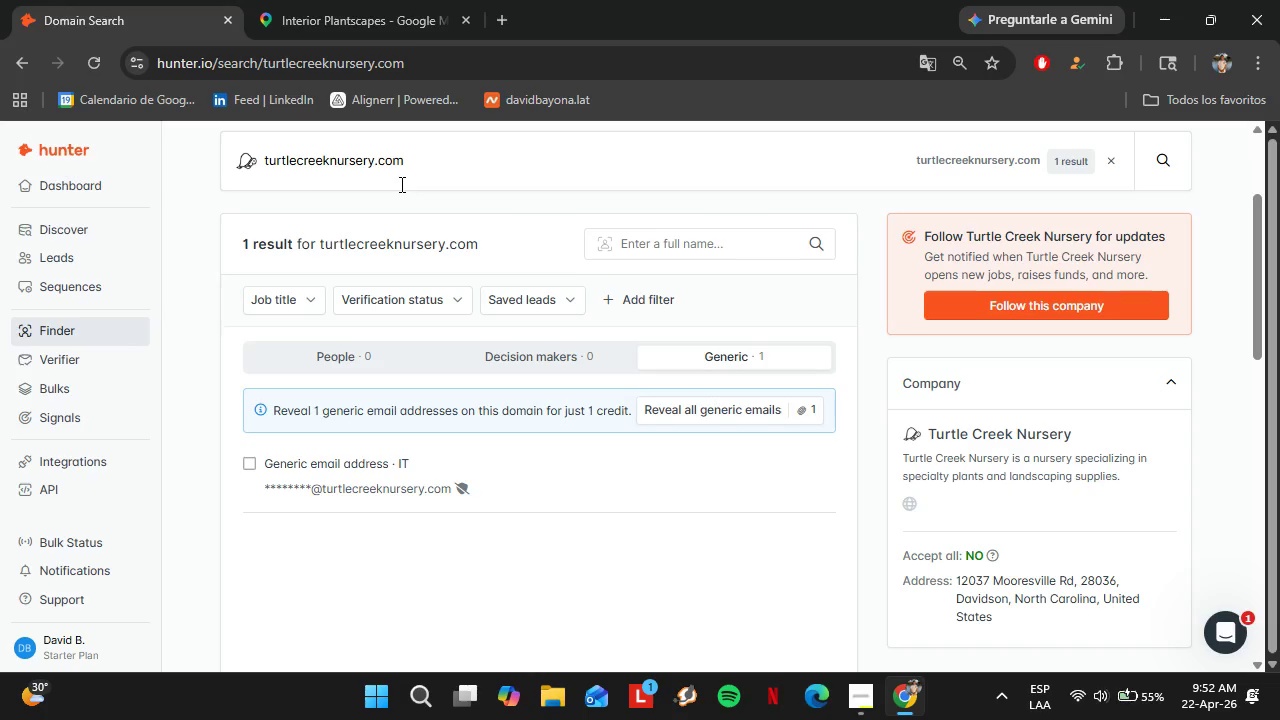 
left_click_drag(start_coordinate=[401, 181], to_coordinate=[218, 151])
 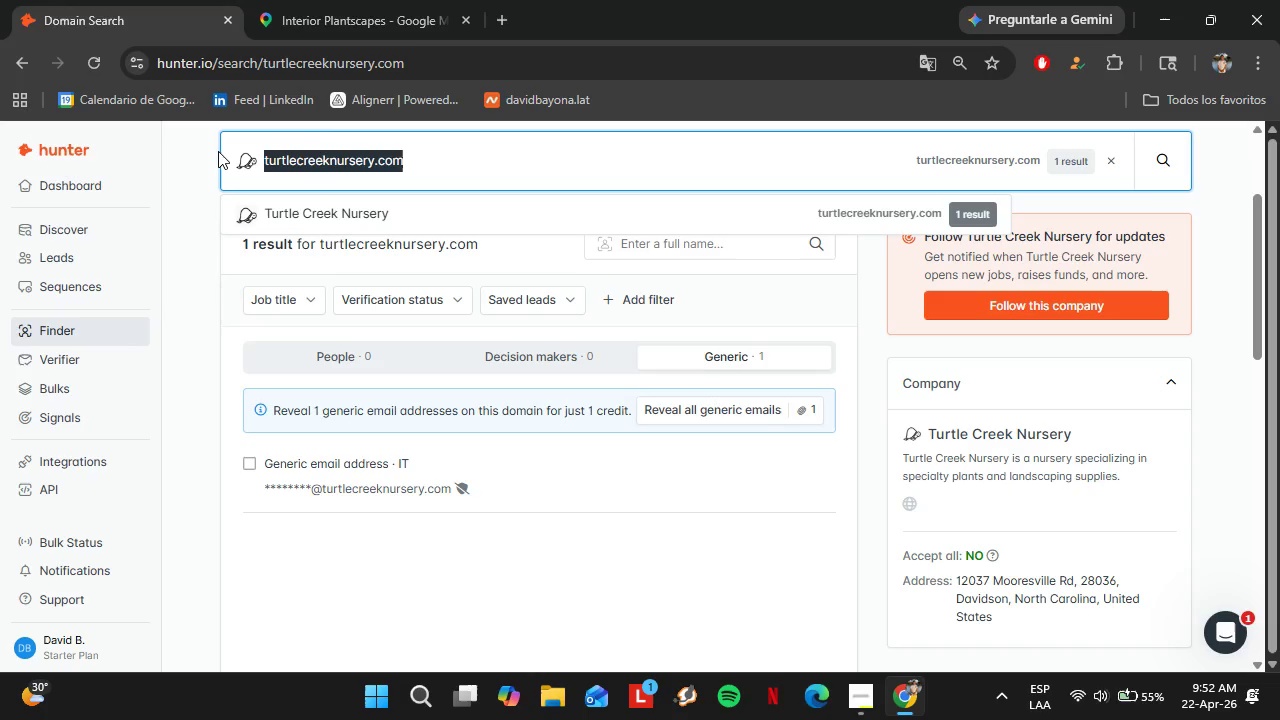 
key(Control+V)
 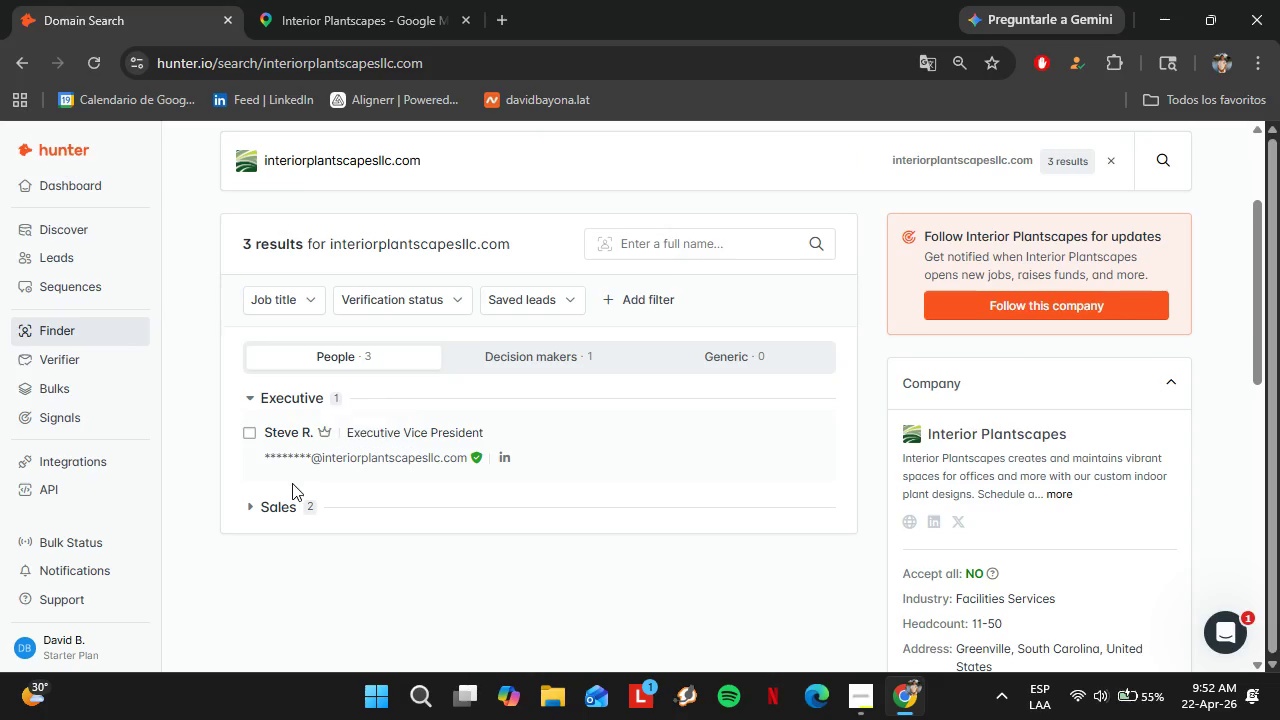 
wait(5.19)
 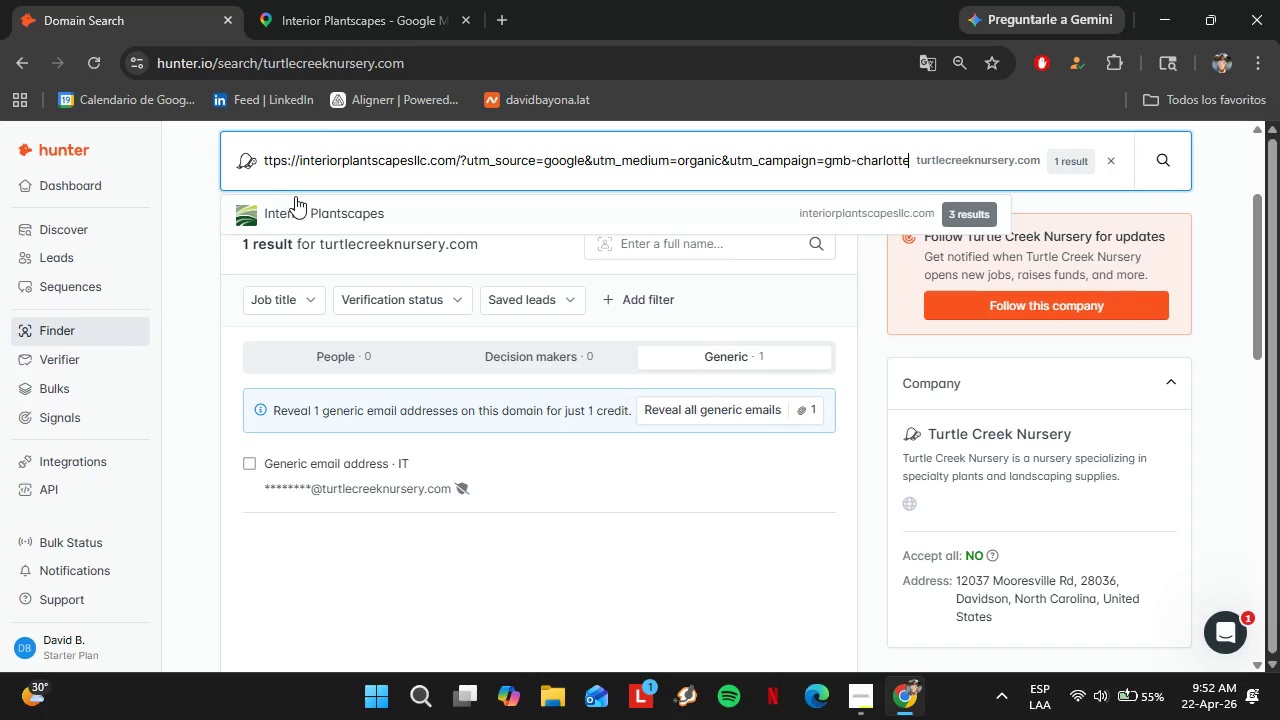 
left_click([260, 0])
 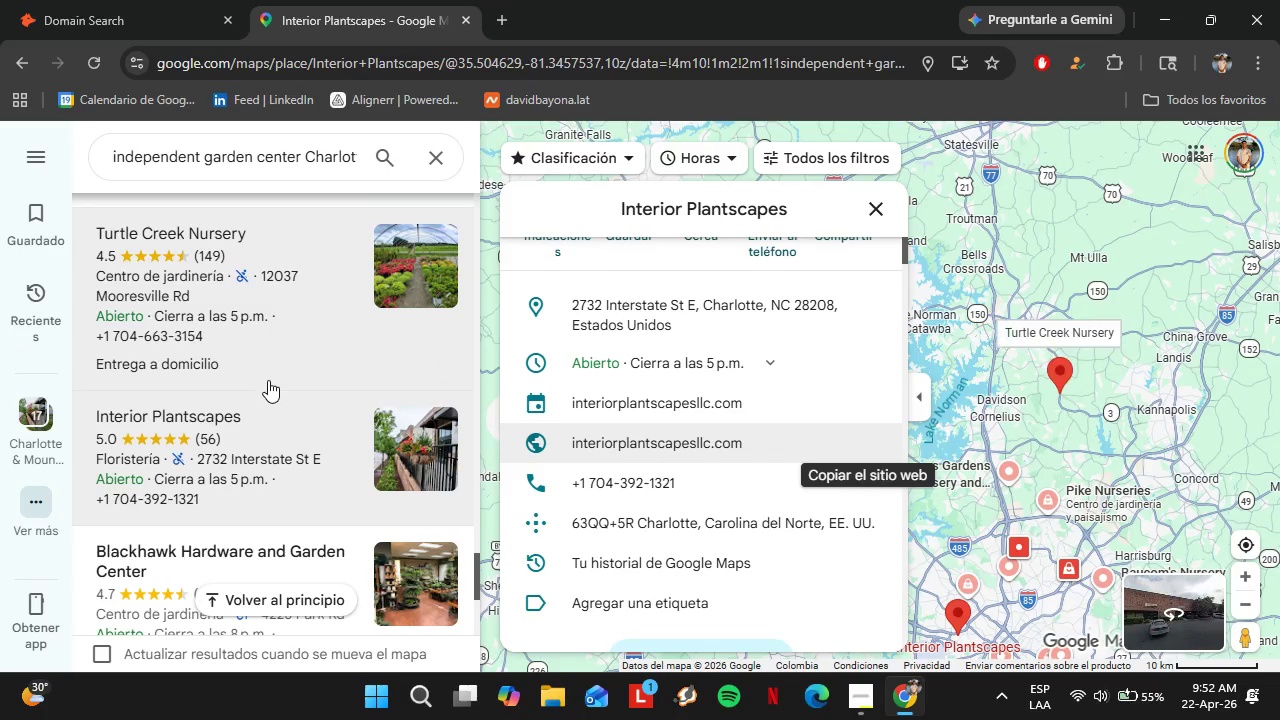 
scroll: coordinate [269, 408], scroll_direction: down, amount: 3.0
 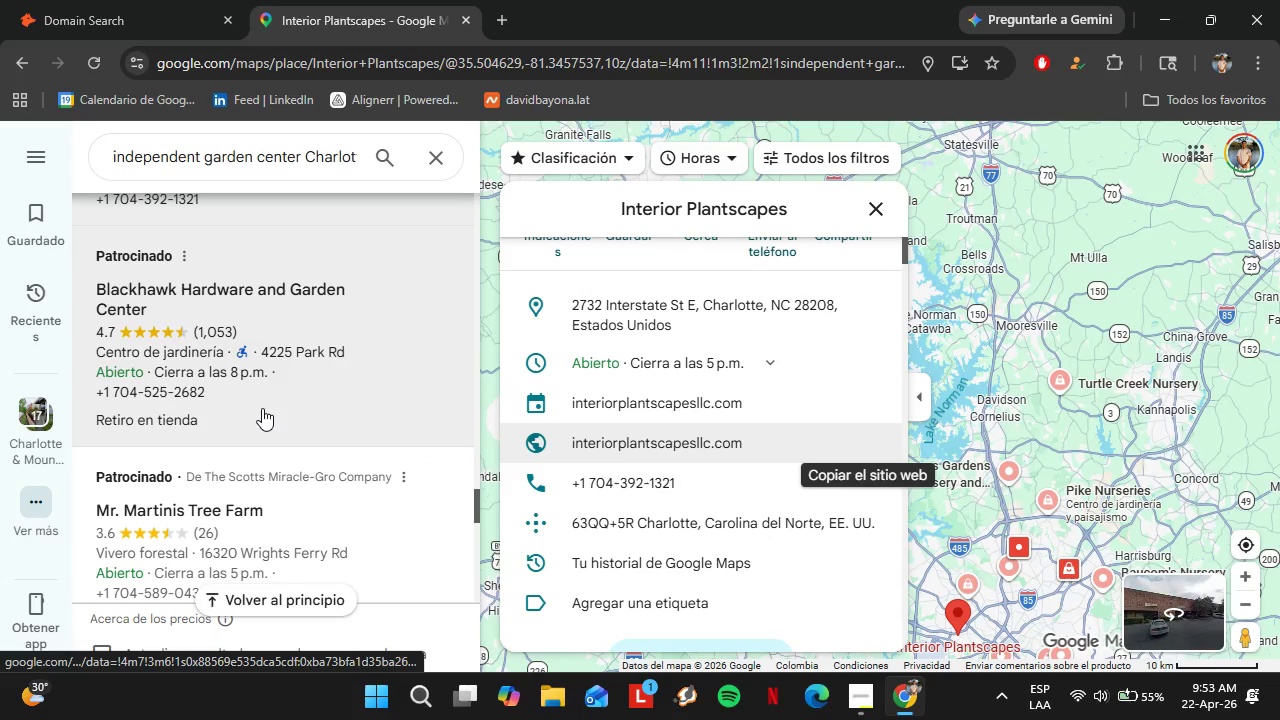 
wait(5.68)
 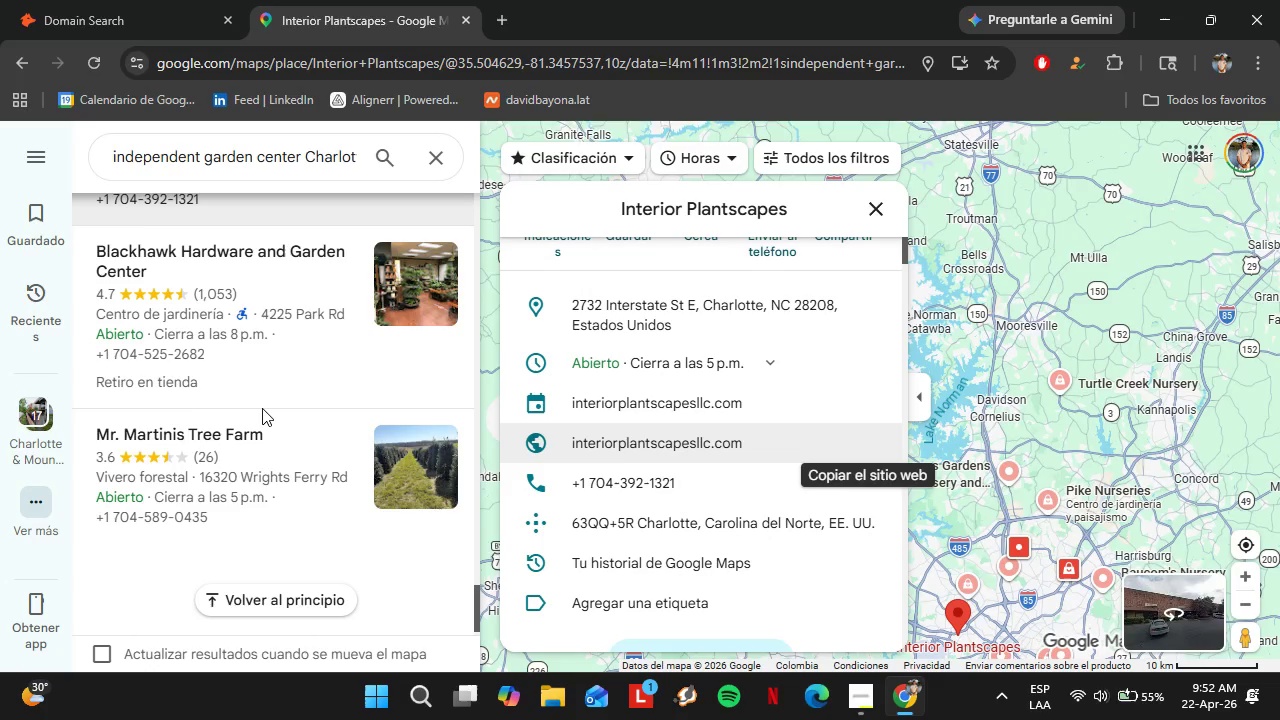 
scroll: coordinate [235, 403], scroll_direction: up, amount: 1.0
 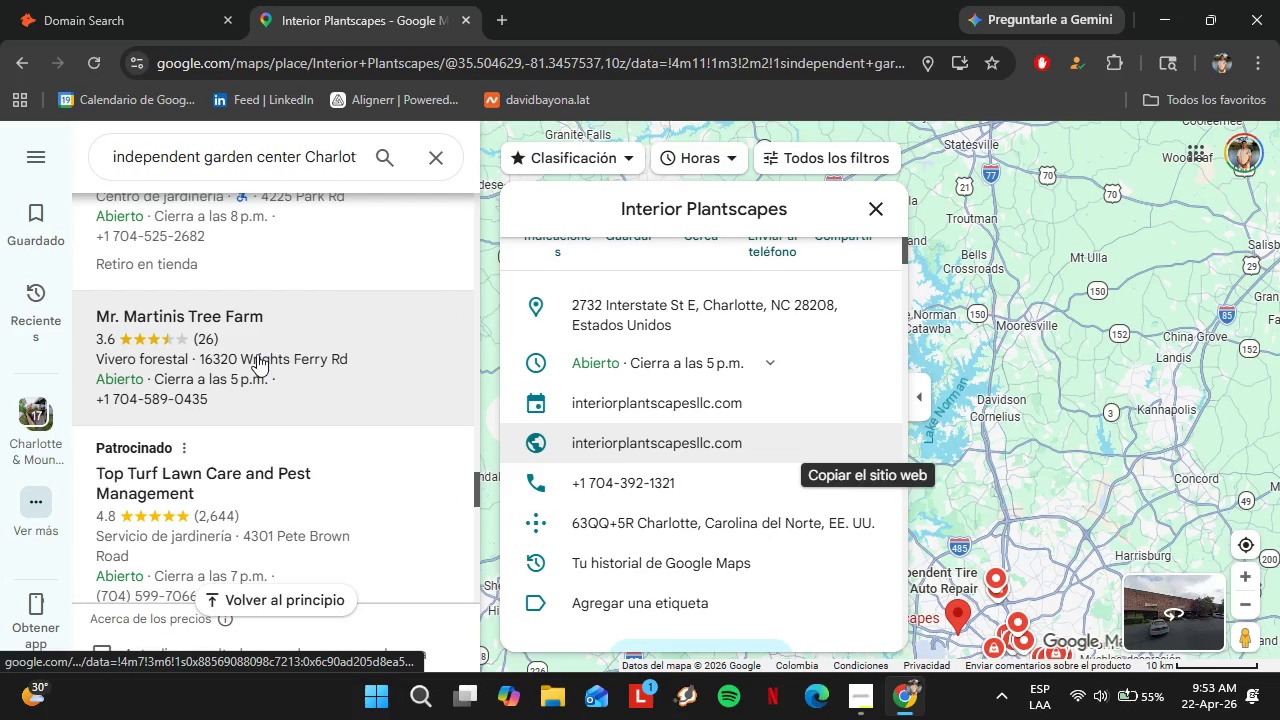 
left_click([229, 336])
 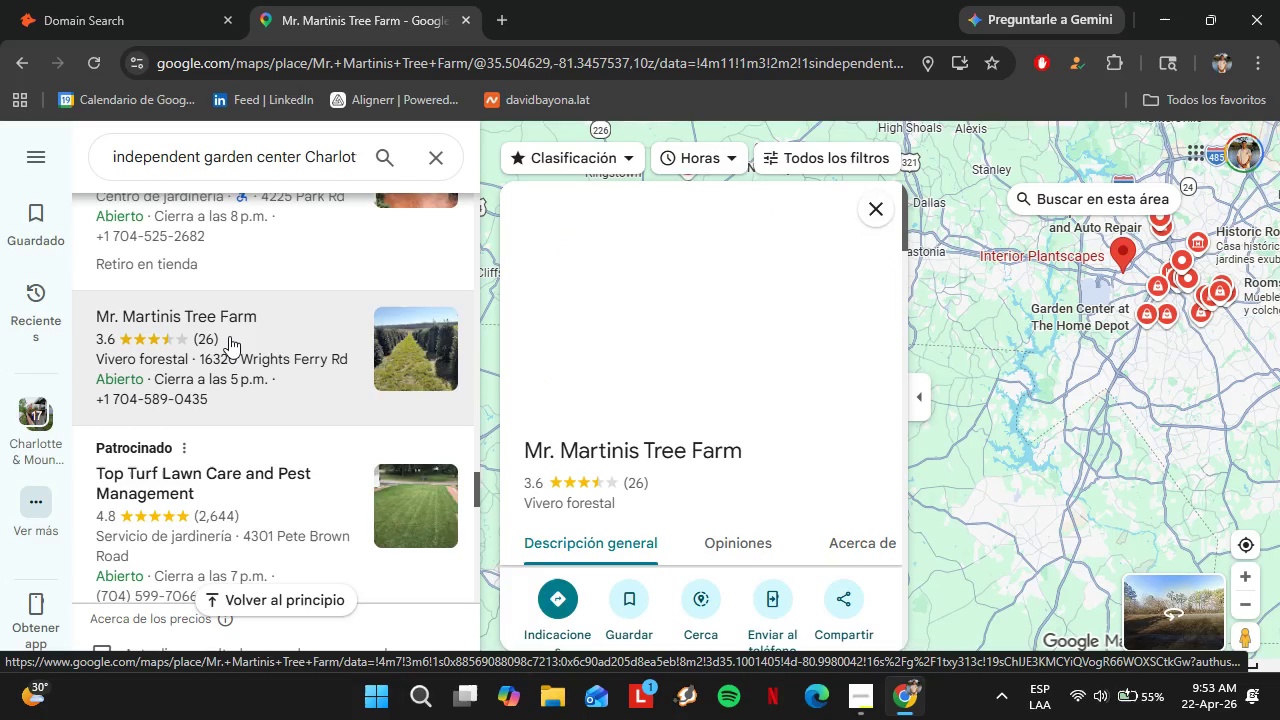 
wait(5.92)
 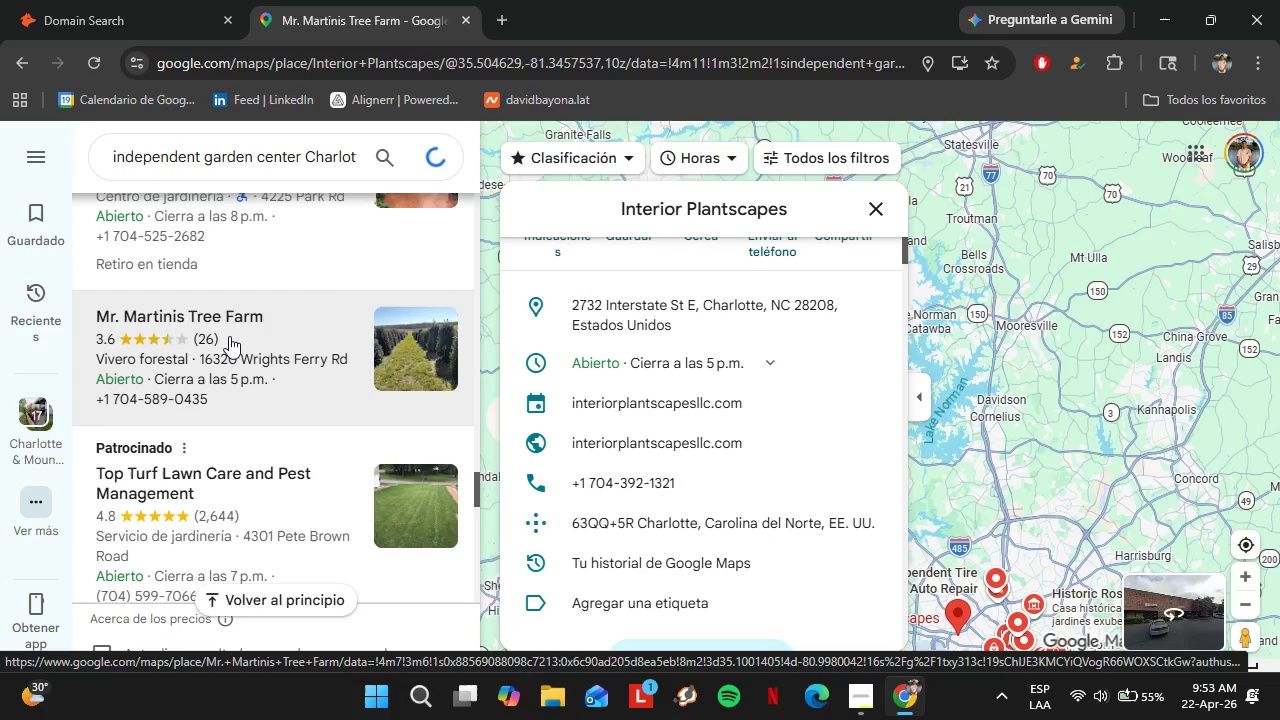 
scroll: coordinate [759, 397], scroll_direction: down, amount: 4.0
 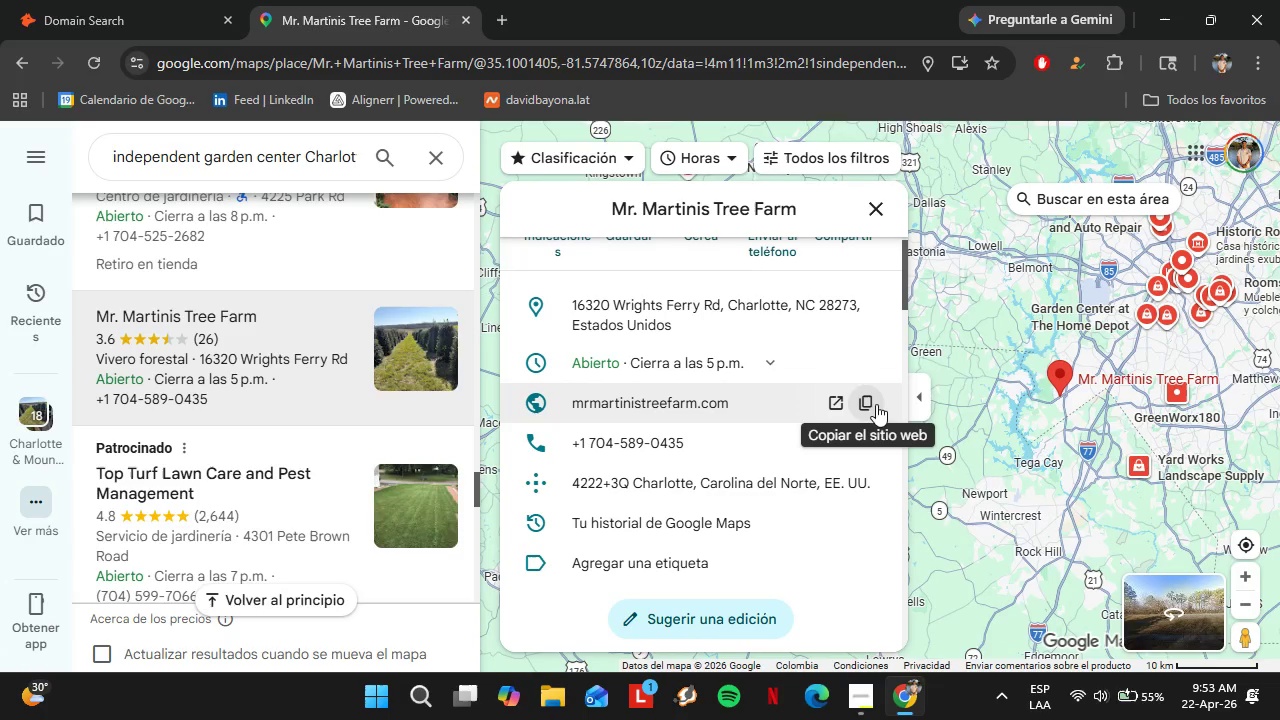 
left_click([866, 403])
 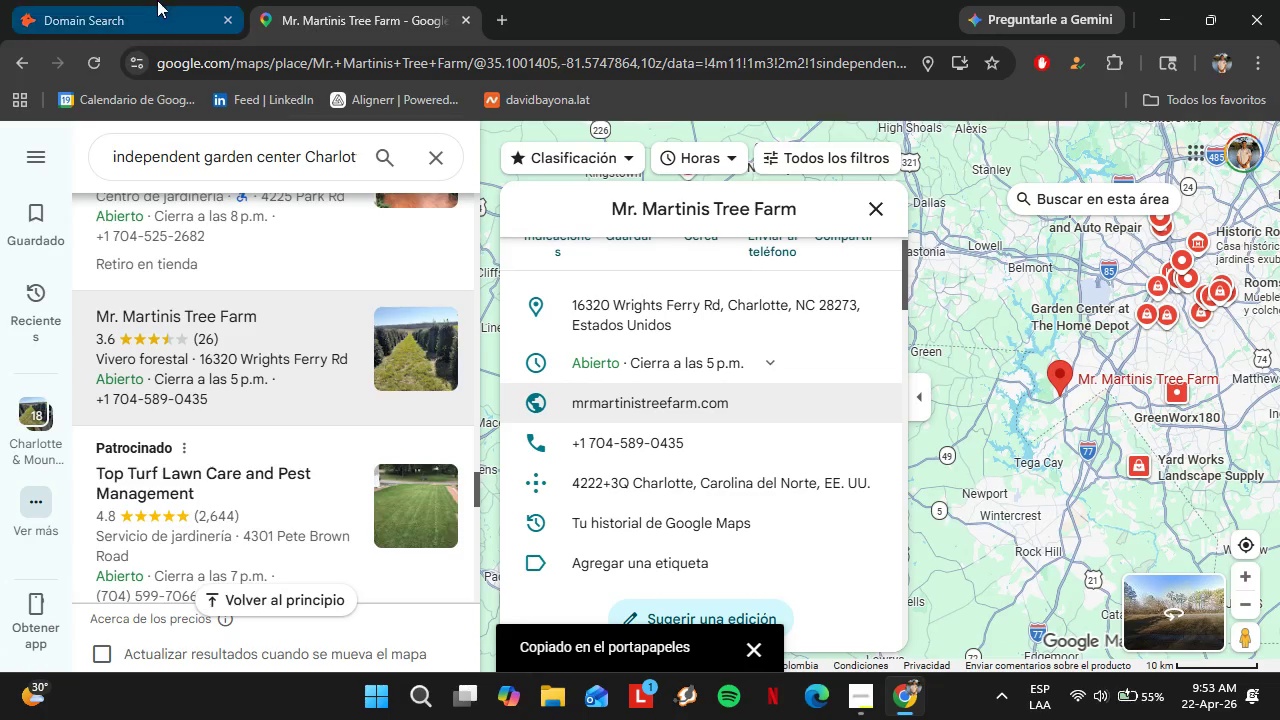 
left_click([157, 0])
 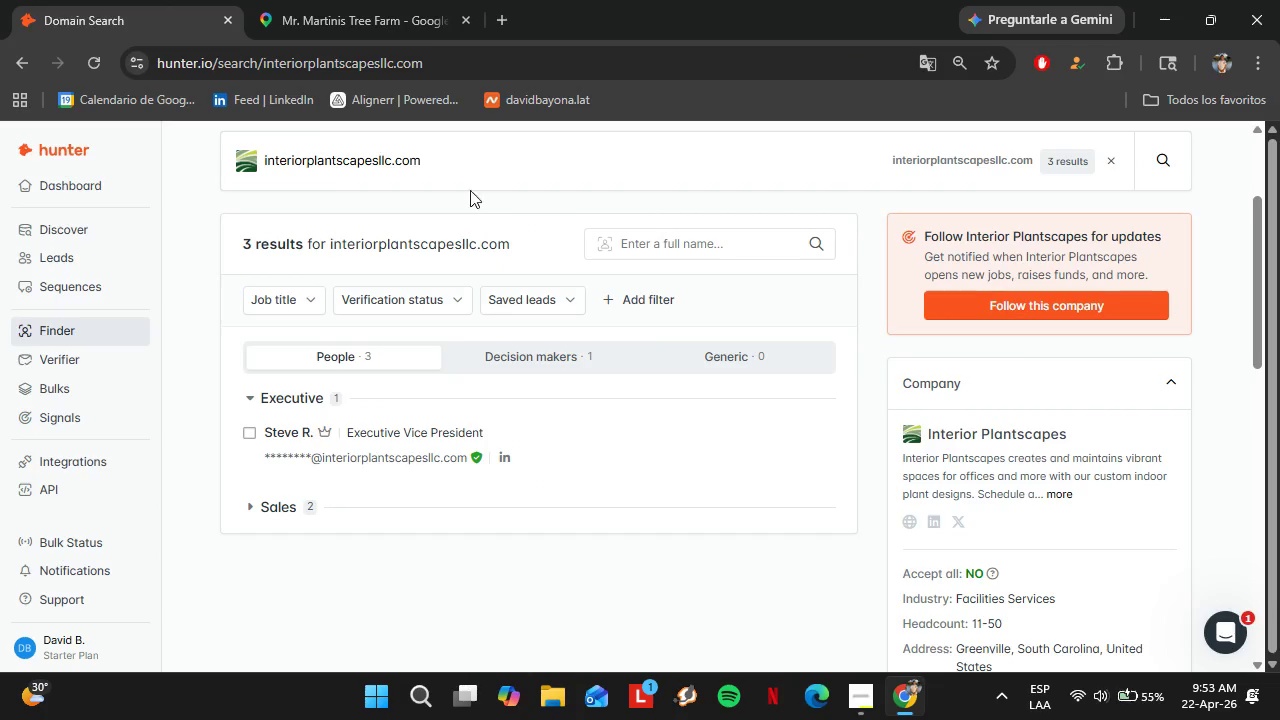 
left_click_drag(start_coordinate=[449, 175], to_coordinate=[248, 182])
 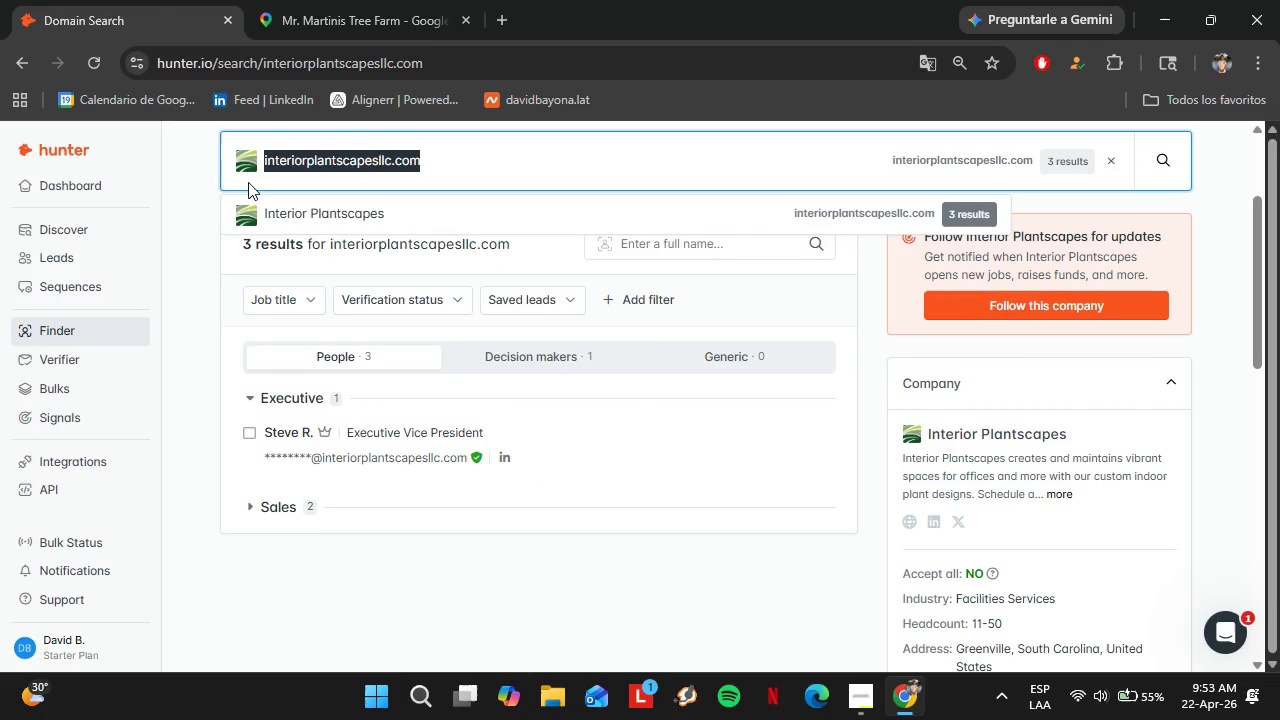 
key(Control+V)
 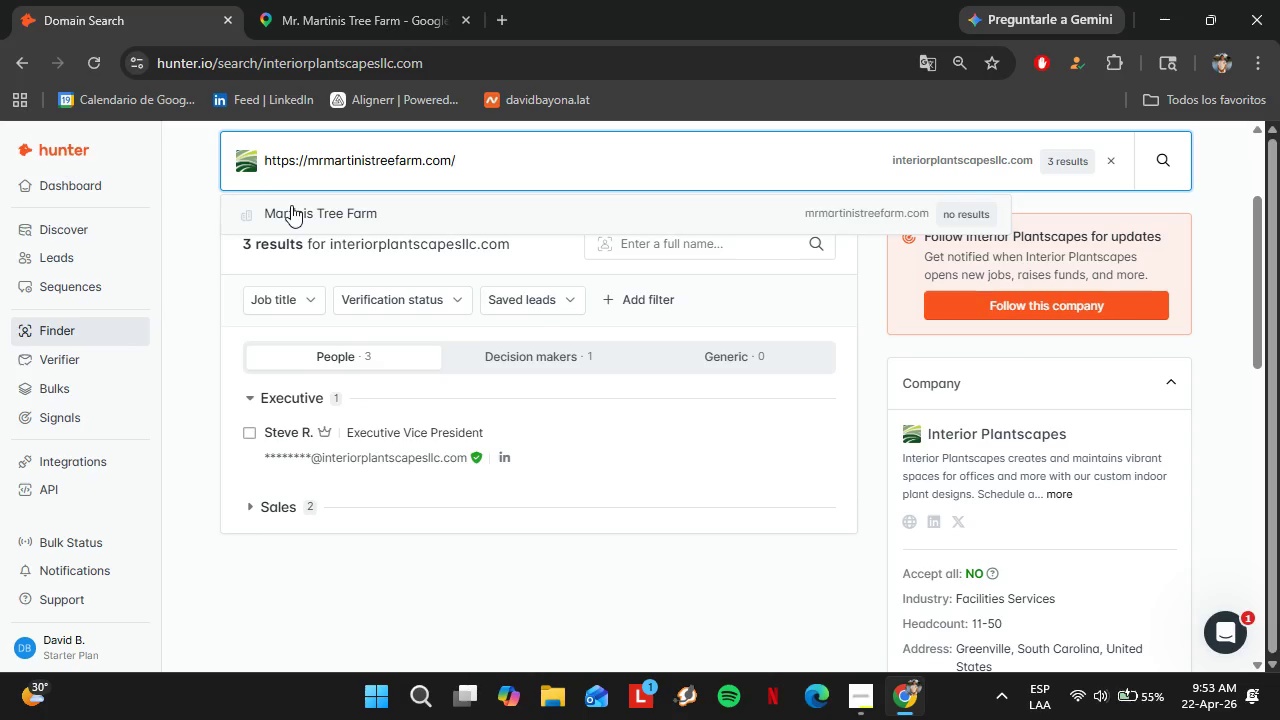 
left_click([291, 205])
 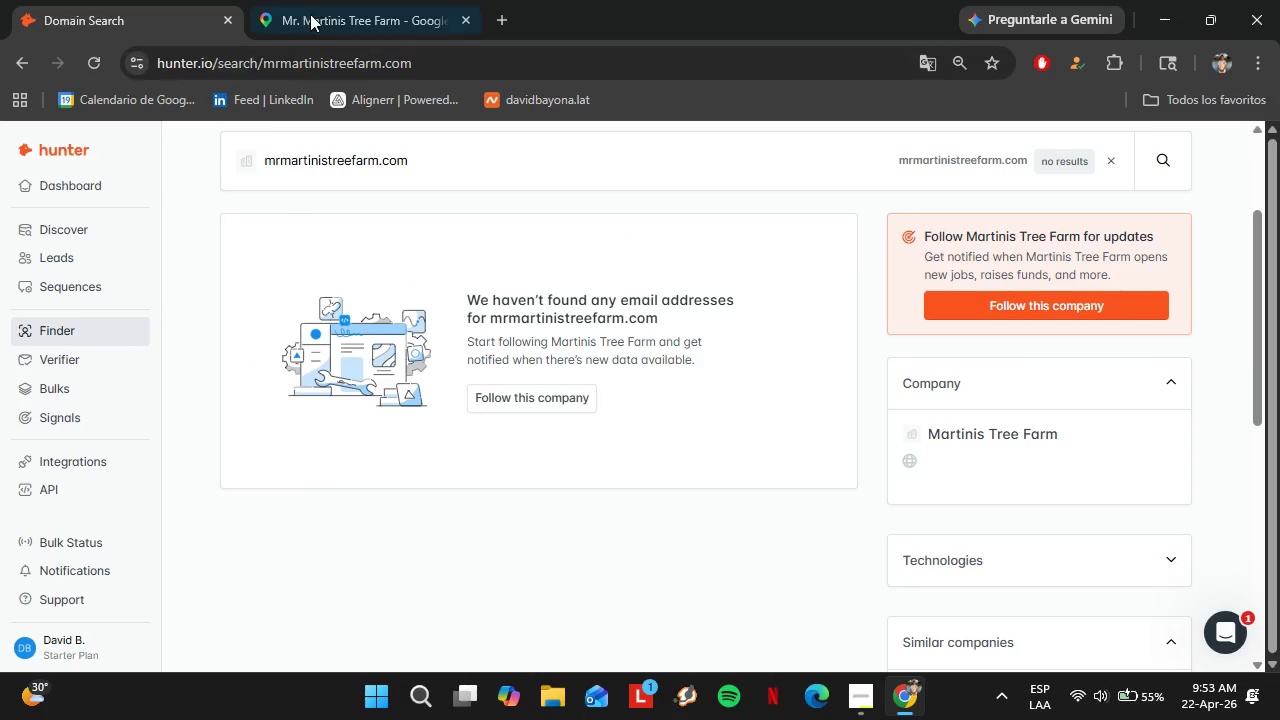 
left_click([318, 5])
 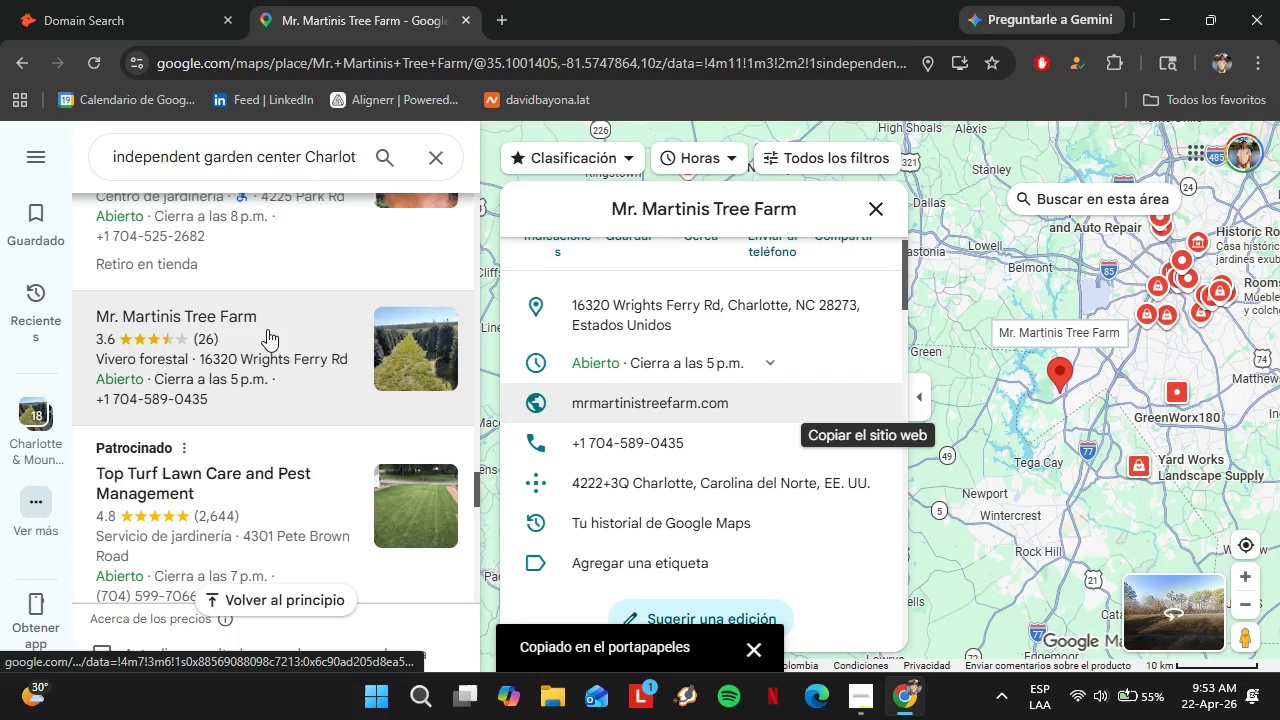 
scroll: coordinate [267, 329], scroll_direction: down, amount: 8.0
 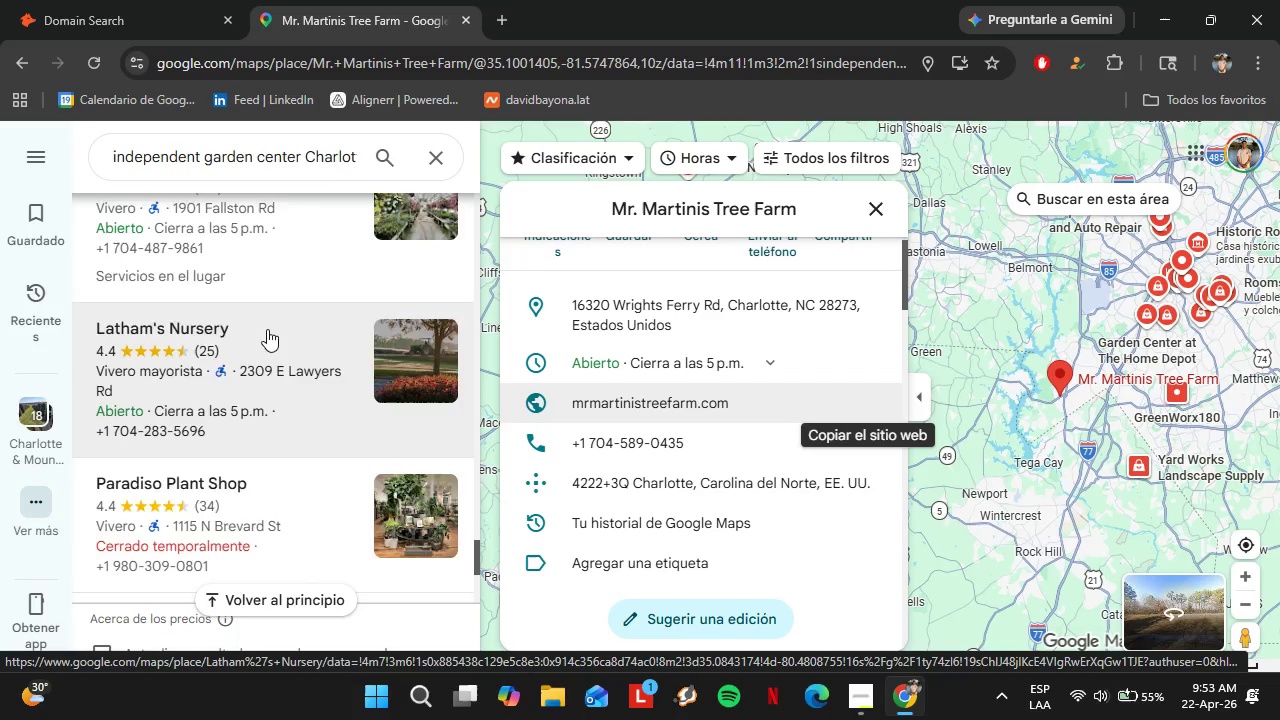 
scroll: coordinate [267, 329], scroll_direction: up, amount: 3.0
 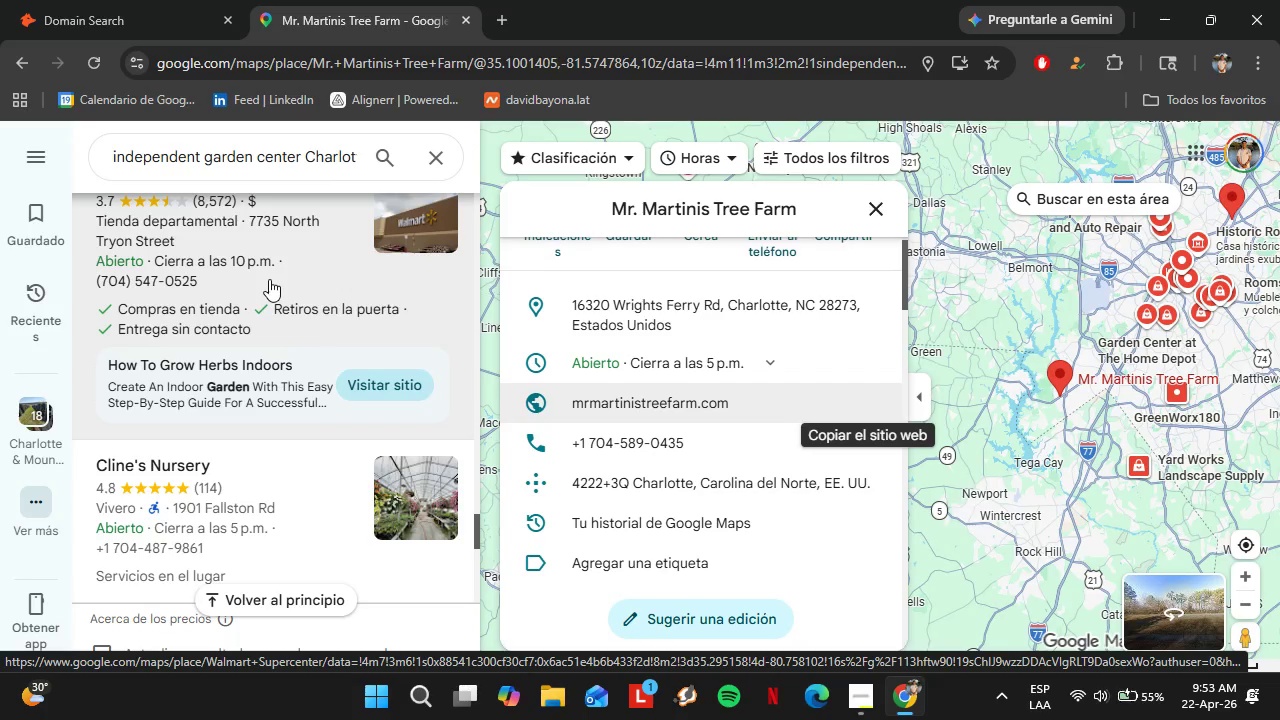 
wait(7.65)
 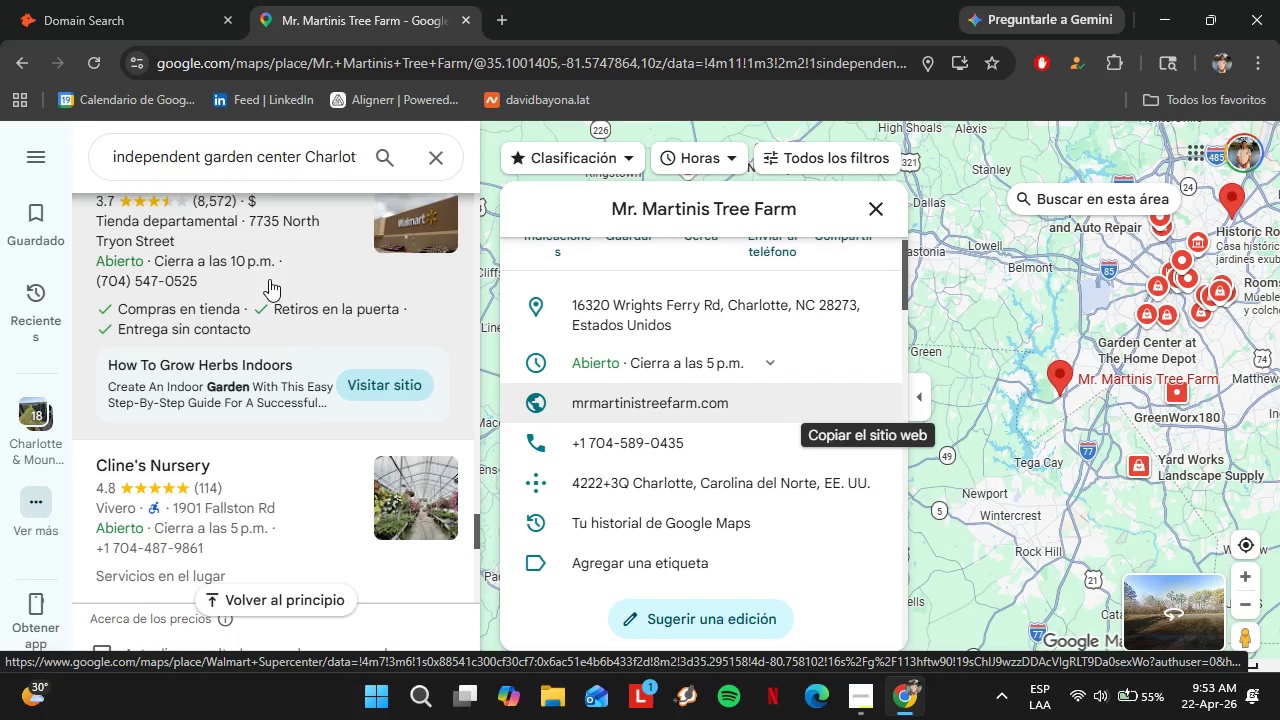 
left_click([212, 470])
 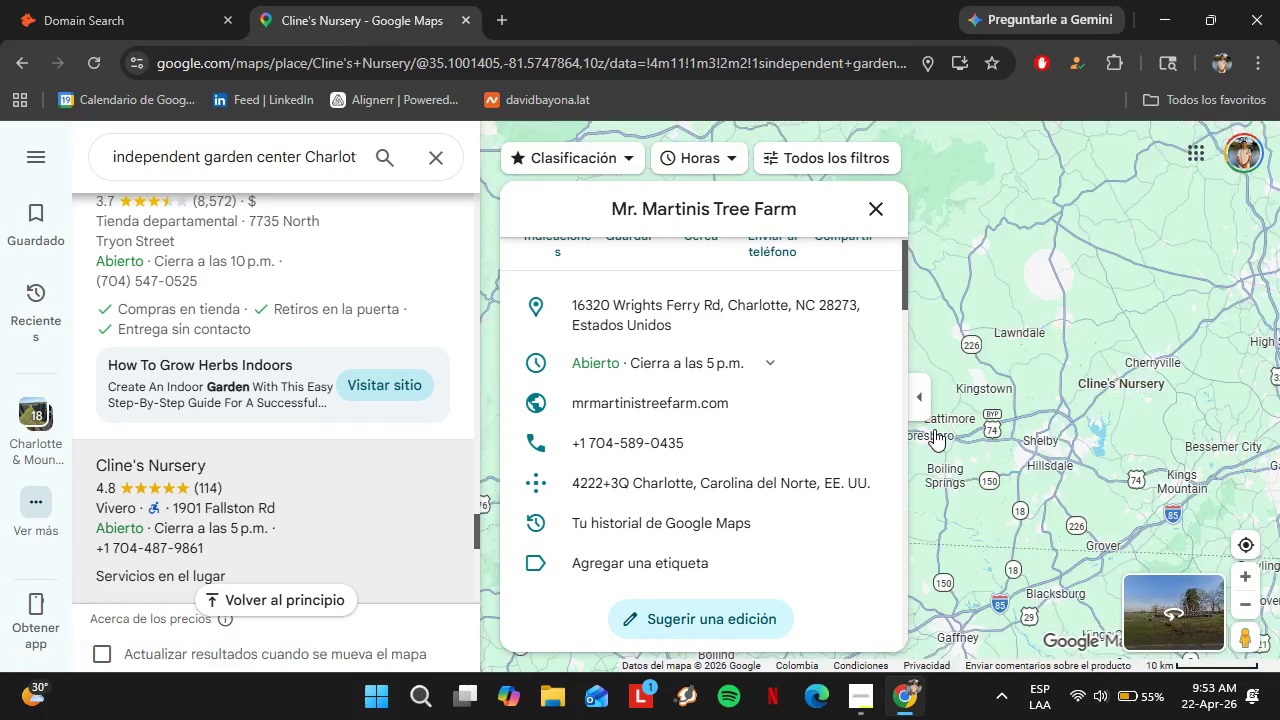 
scroll: coordinate [744, 417], scroll_direction: down, amount: 4.0
 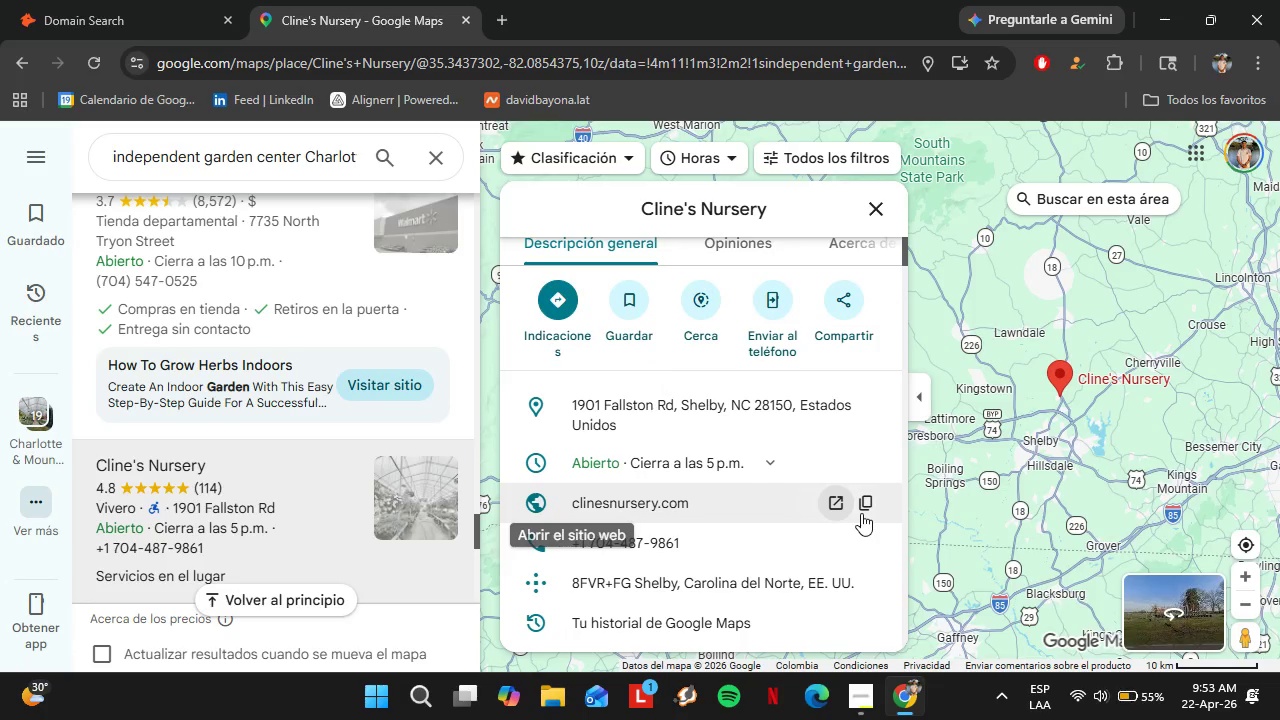 
left_click([867, 513])
 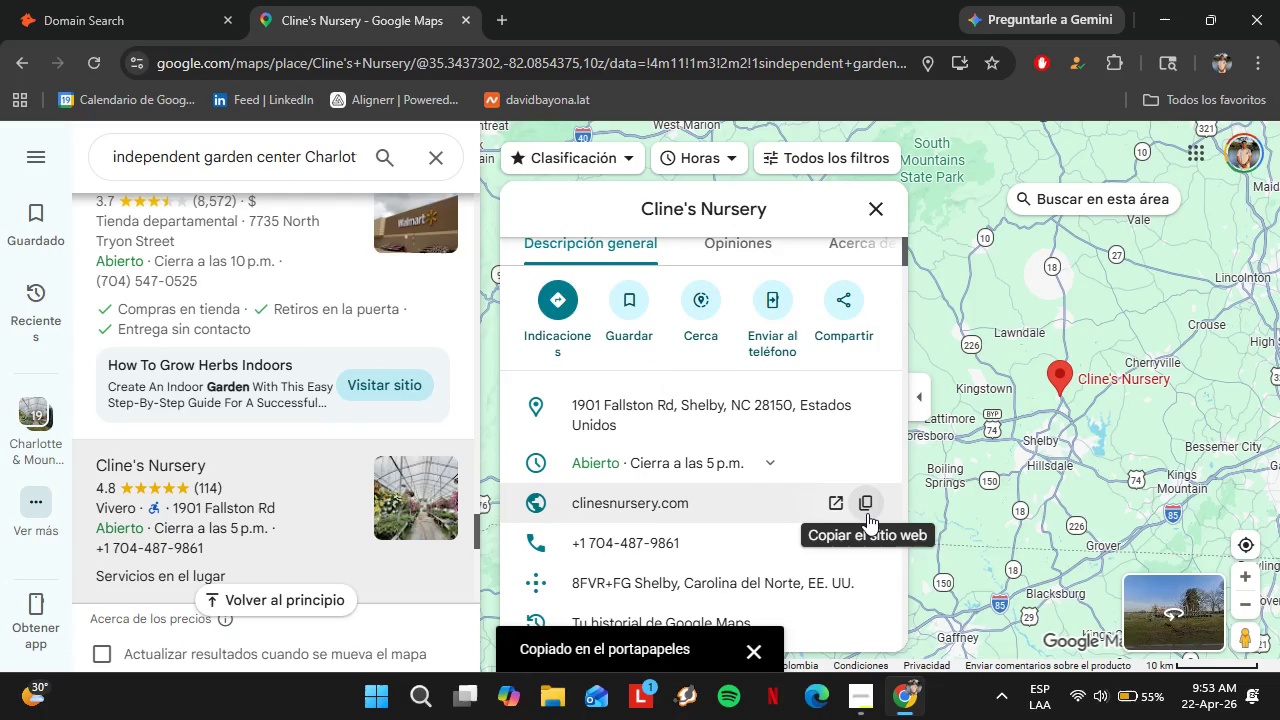 
left_click([92, 0])
 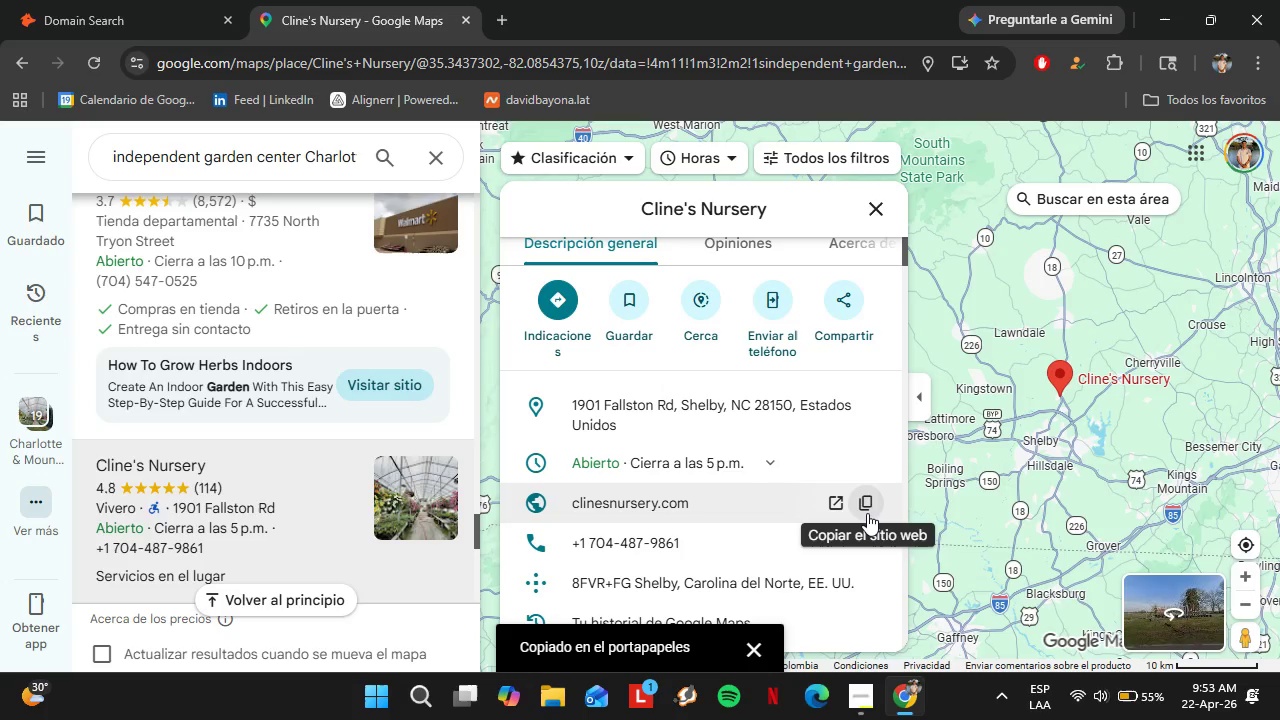 
scroll: coordinate [430, 333], scroll_direction: up, amount: 1.0
 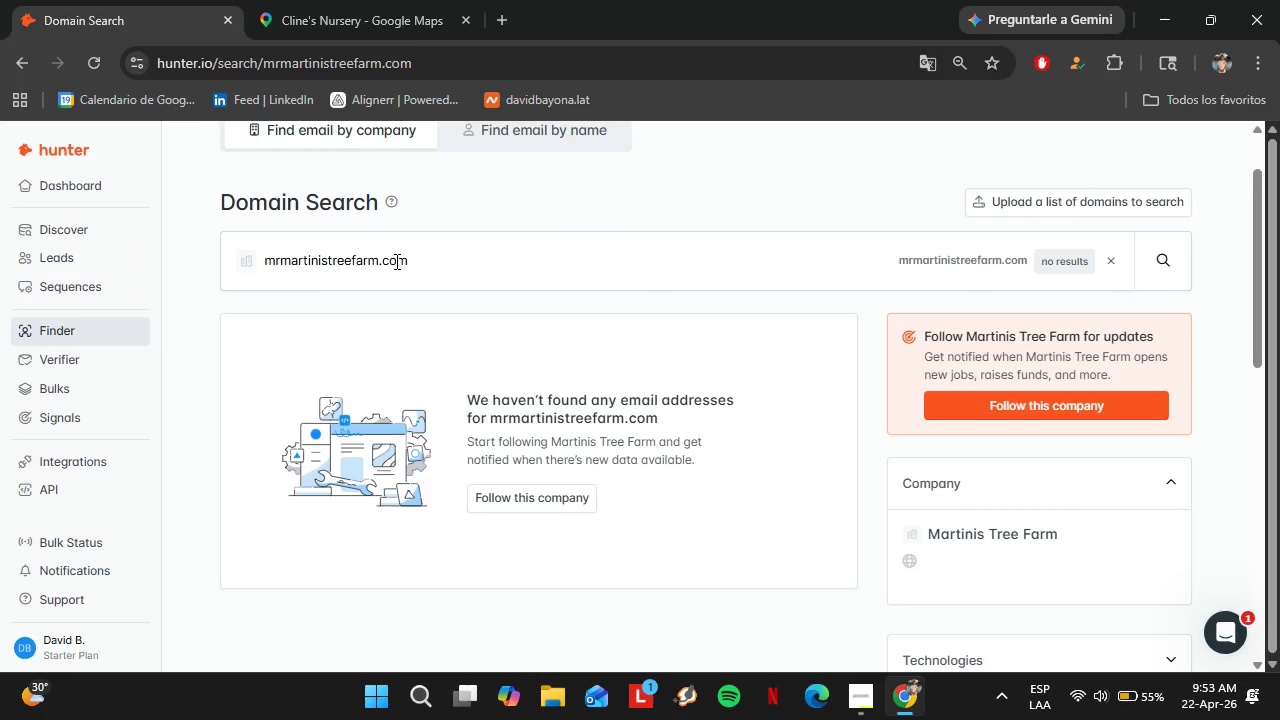 
double_click([395, 261])
 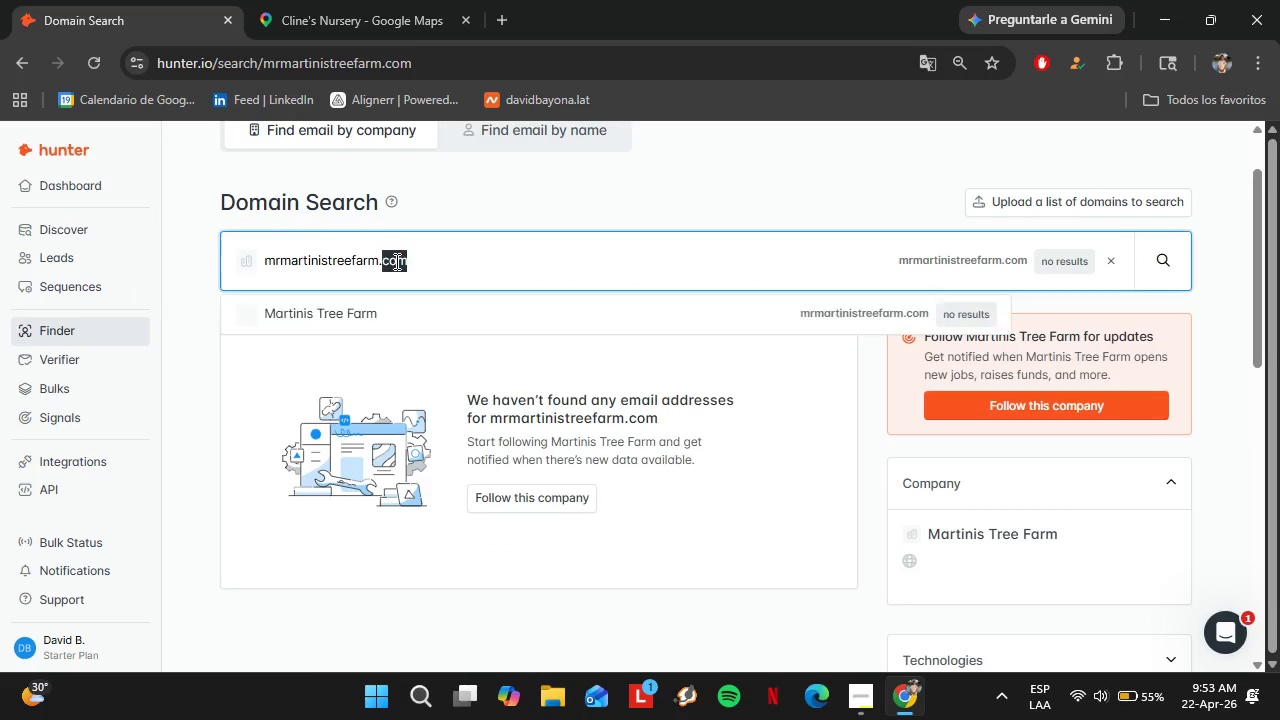 
triple_click([395, 261])
 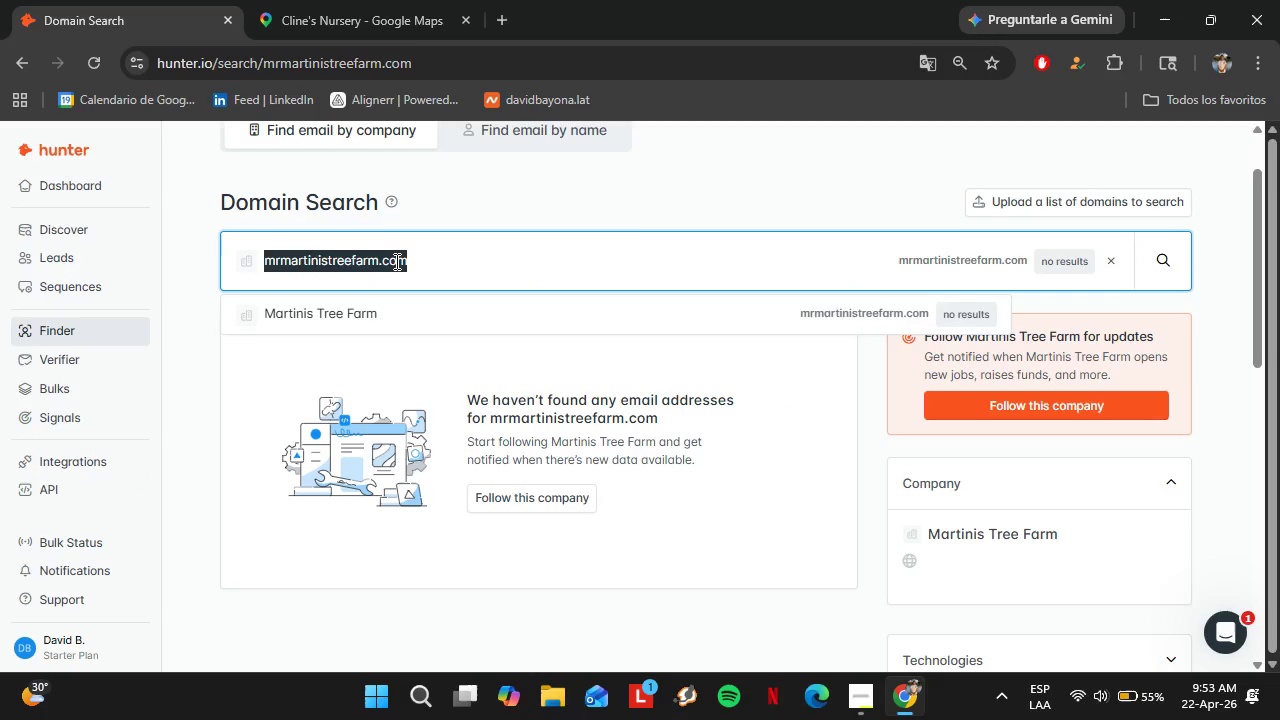 
key(Control+V)
 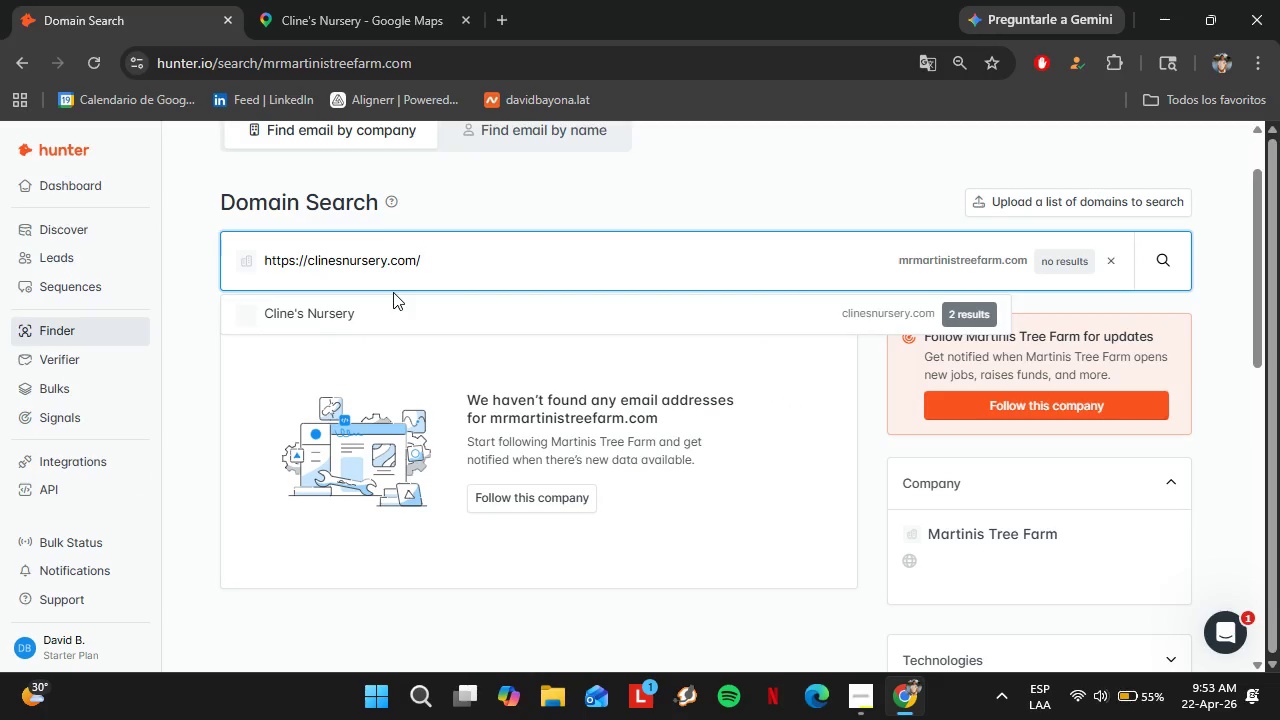 
left_click([379, 310])
 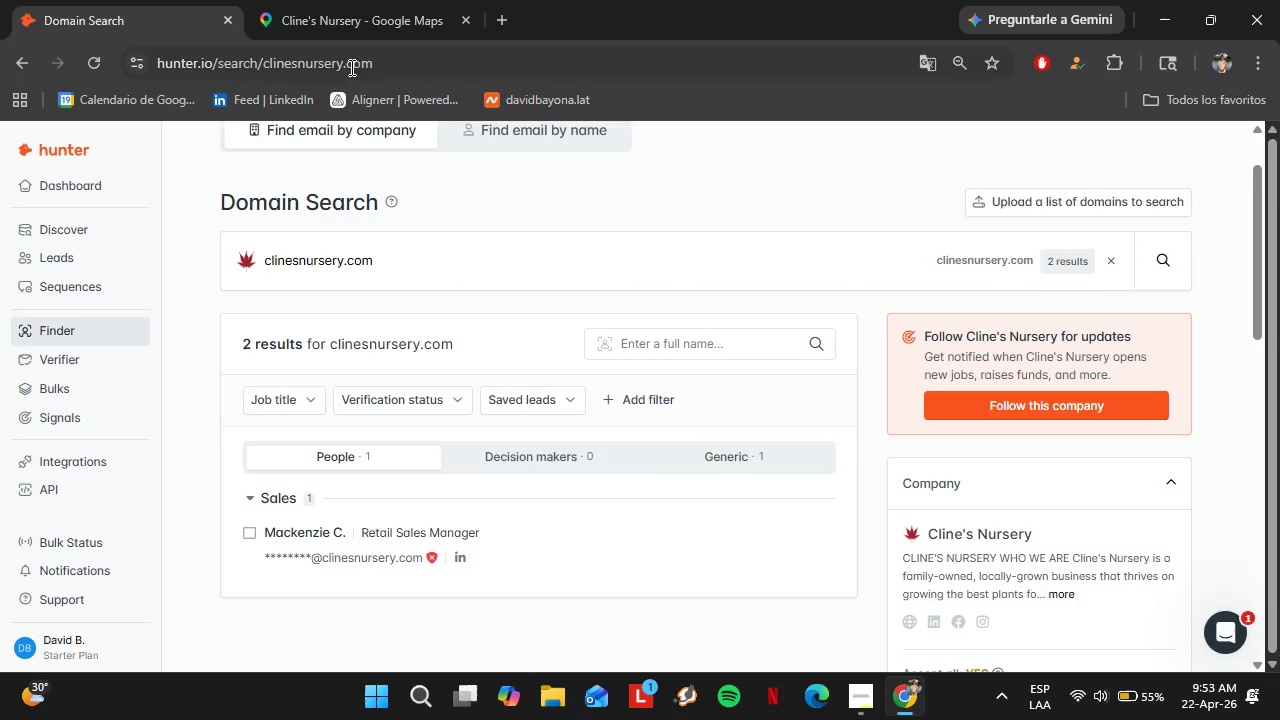 
left_click([320, 0])
 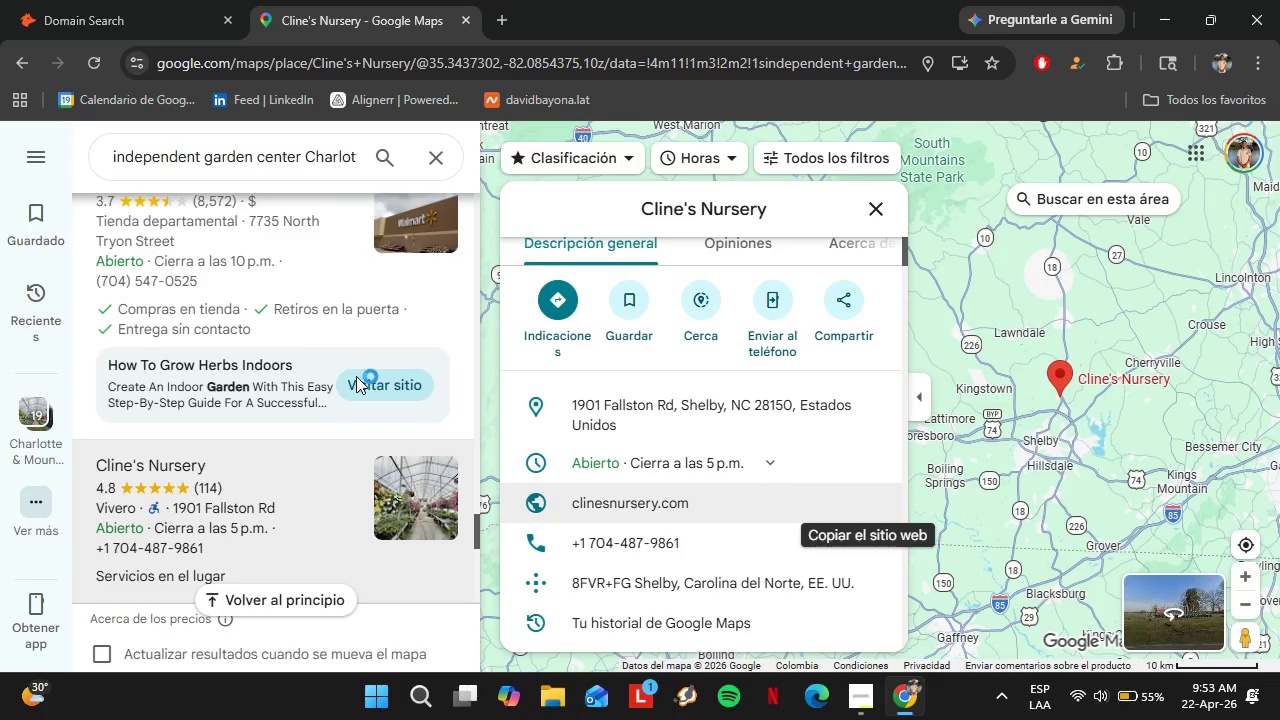 
scroll: coordinate [344, 376], scroll_direction: down, amount: 1.0
 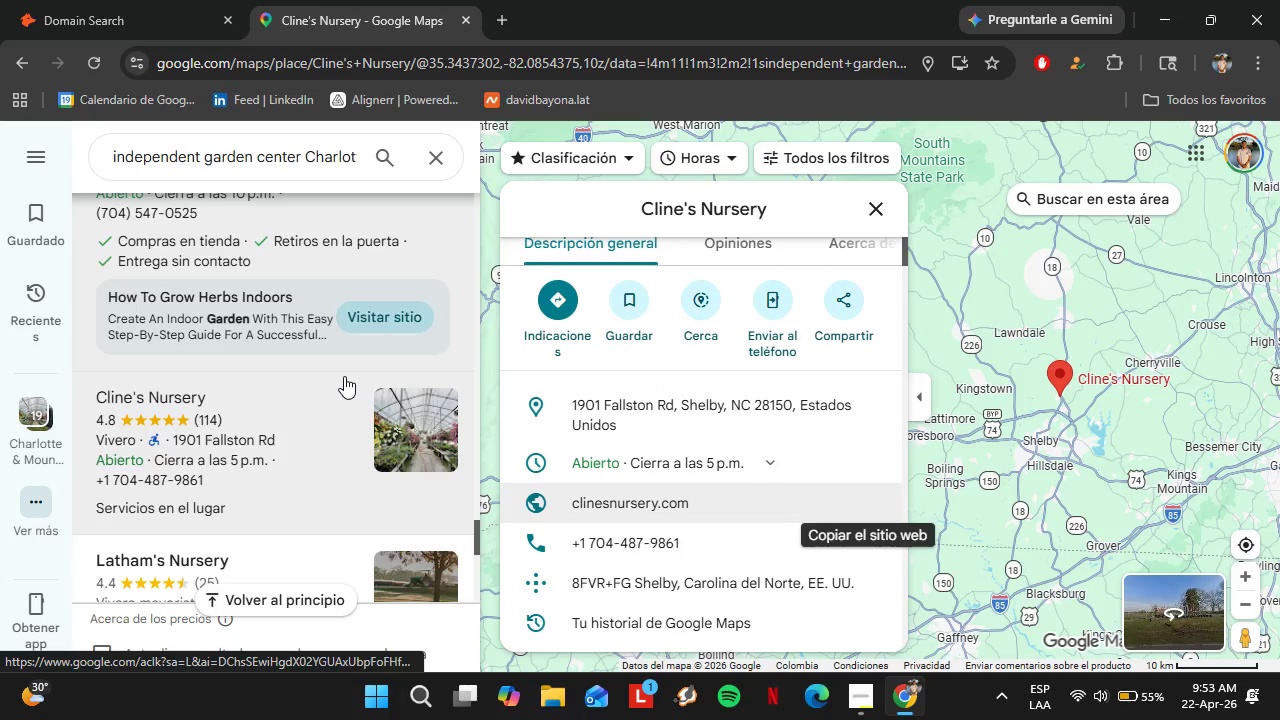 
left_click([317, 421])
 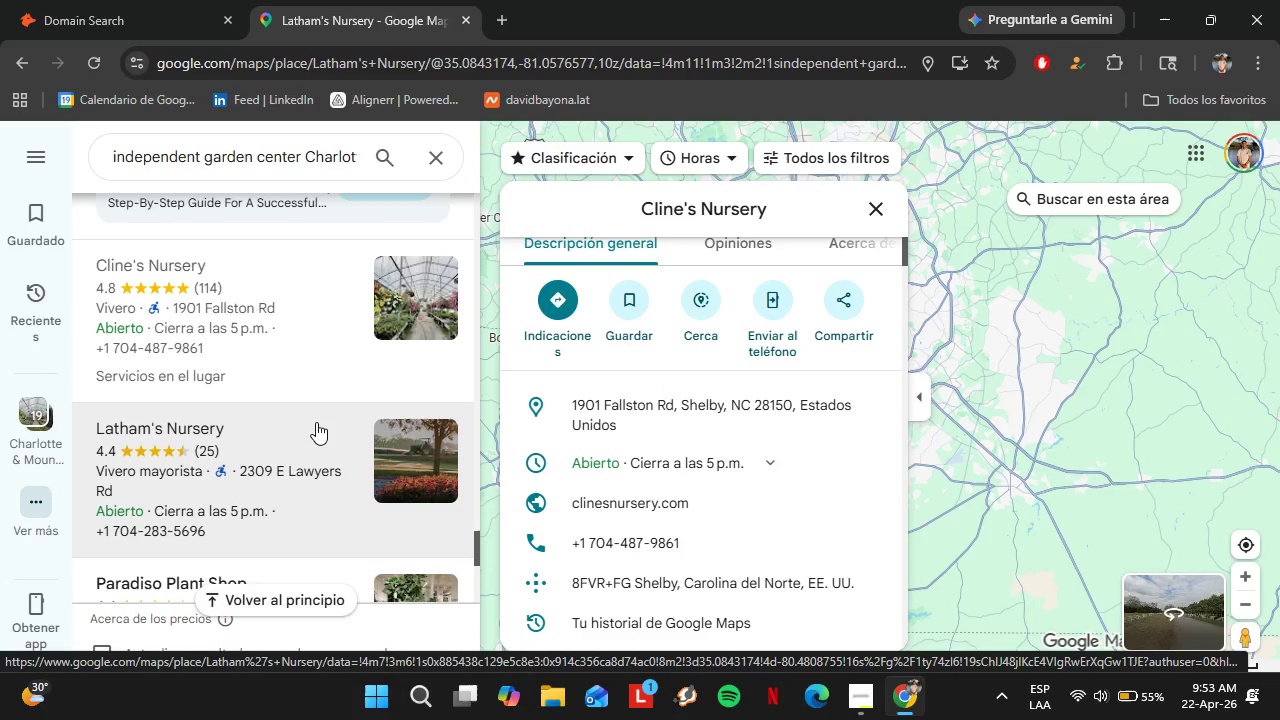 
wait(7.89)
 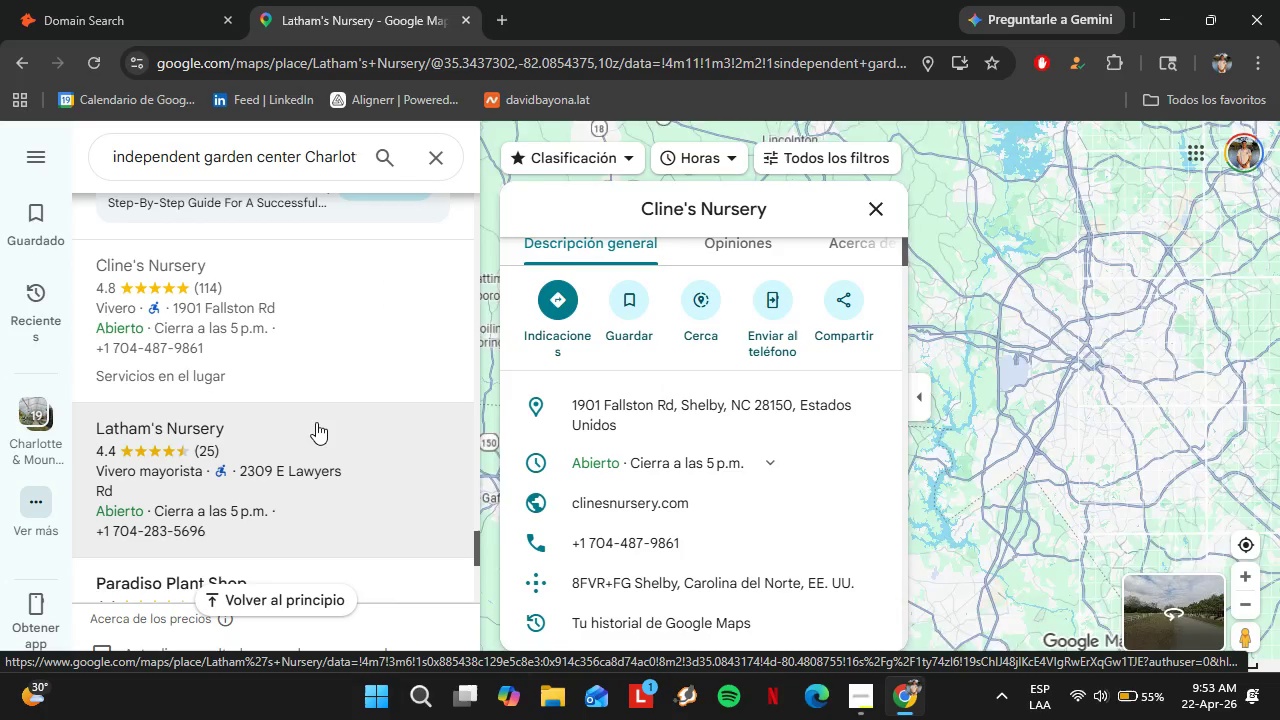 
scroll: coordinate [745, 385], scroll_direction: down, amount: 3.0
 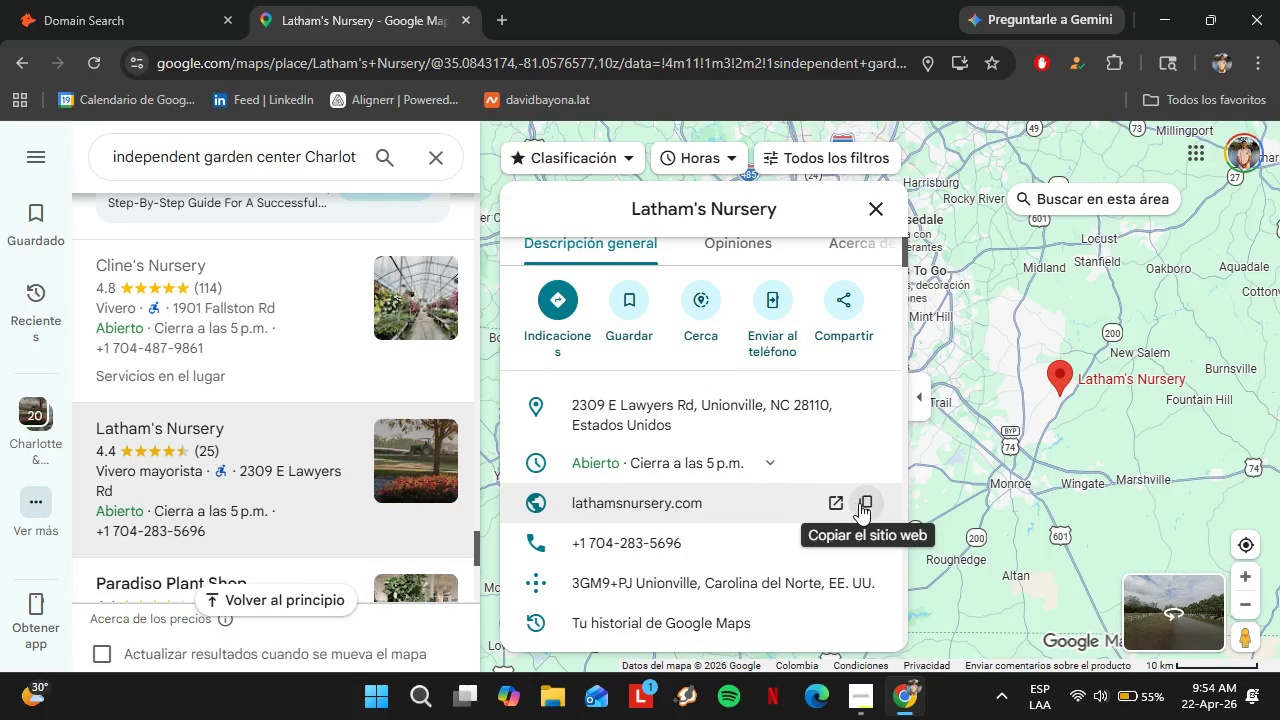 
left_click([861, 503])
 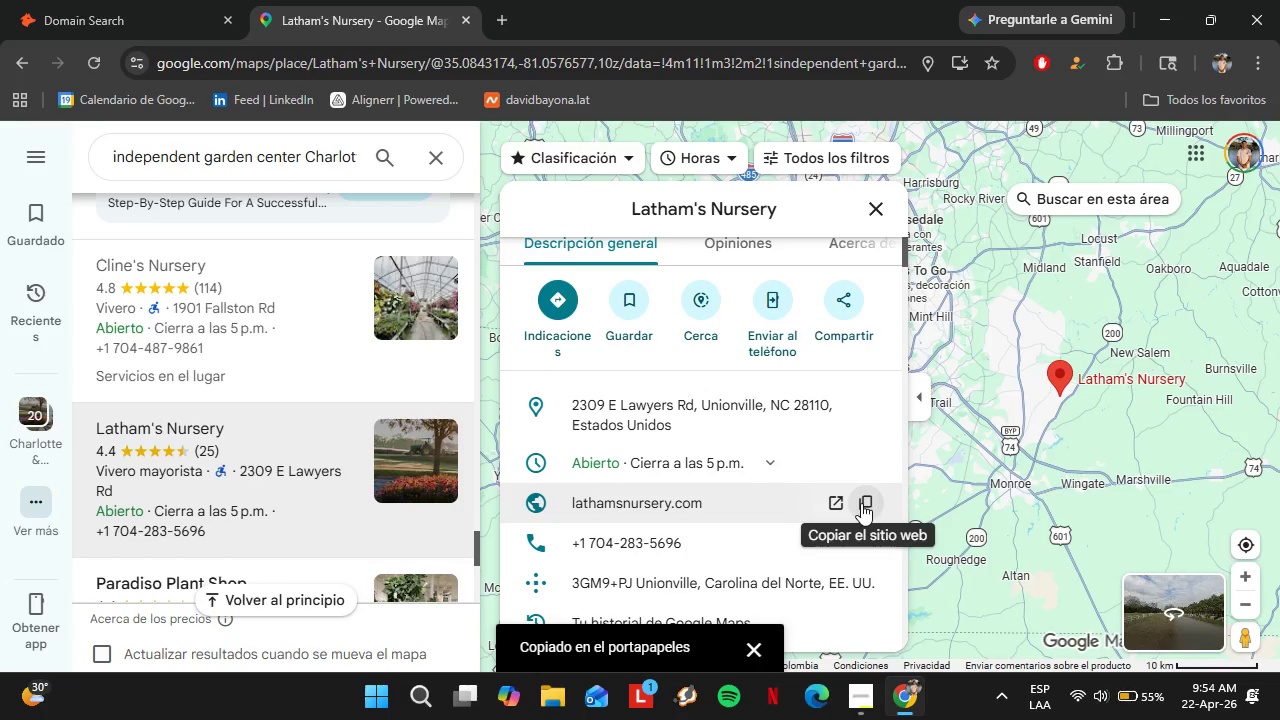 
wait(11.77)
 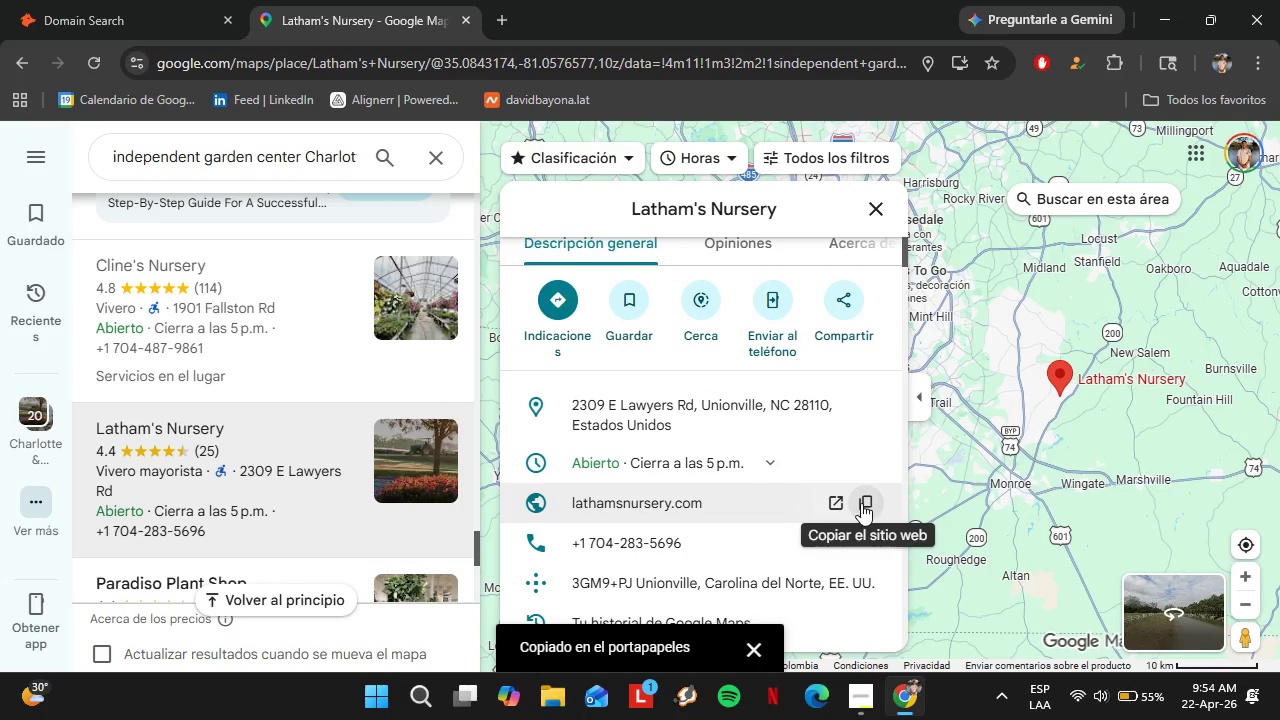 
left_click([158, 0])
 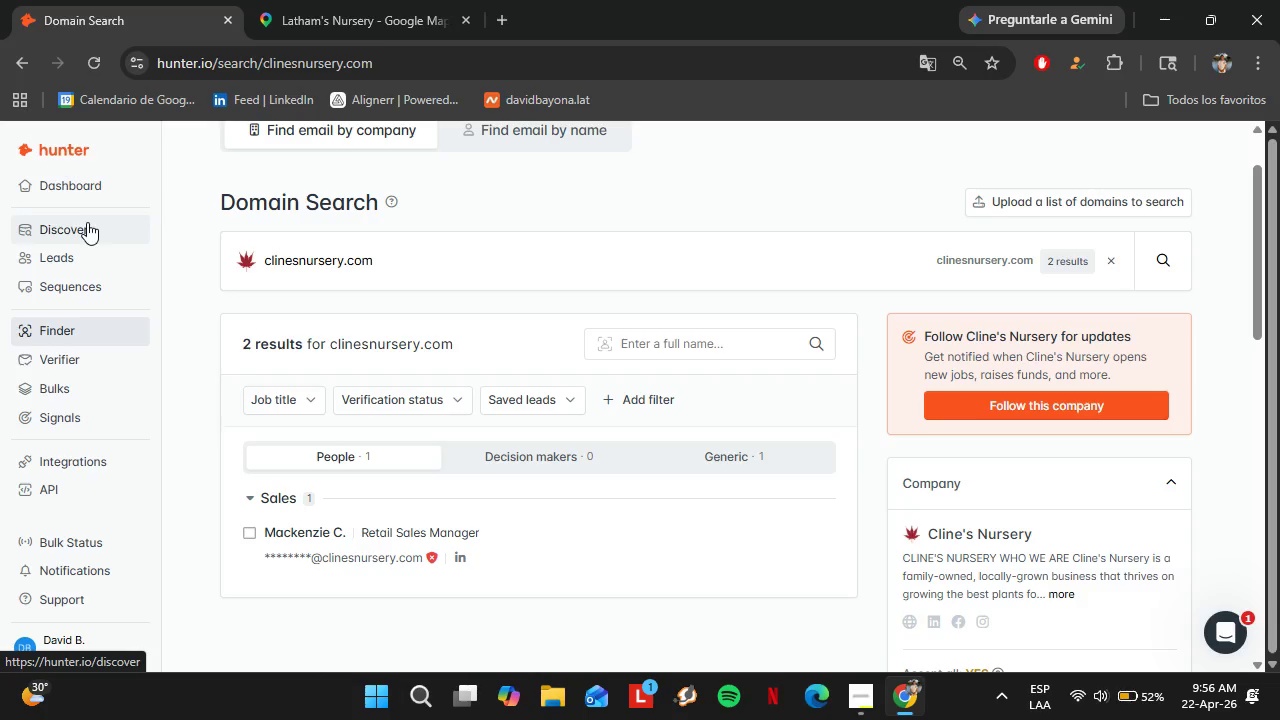 
wait(167.84)
 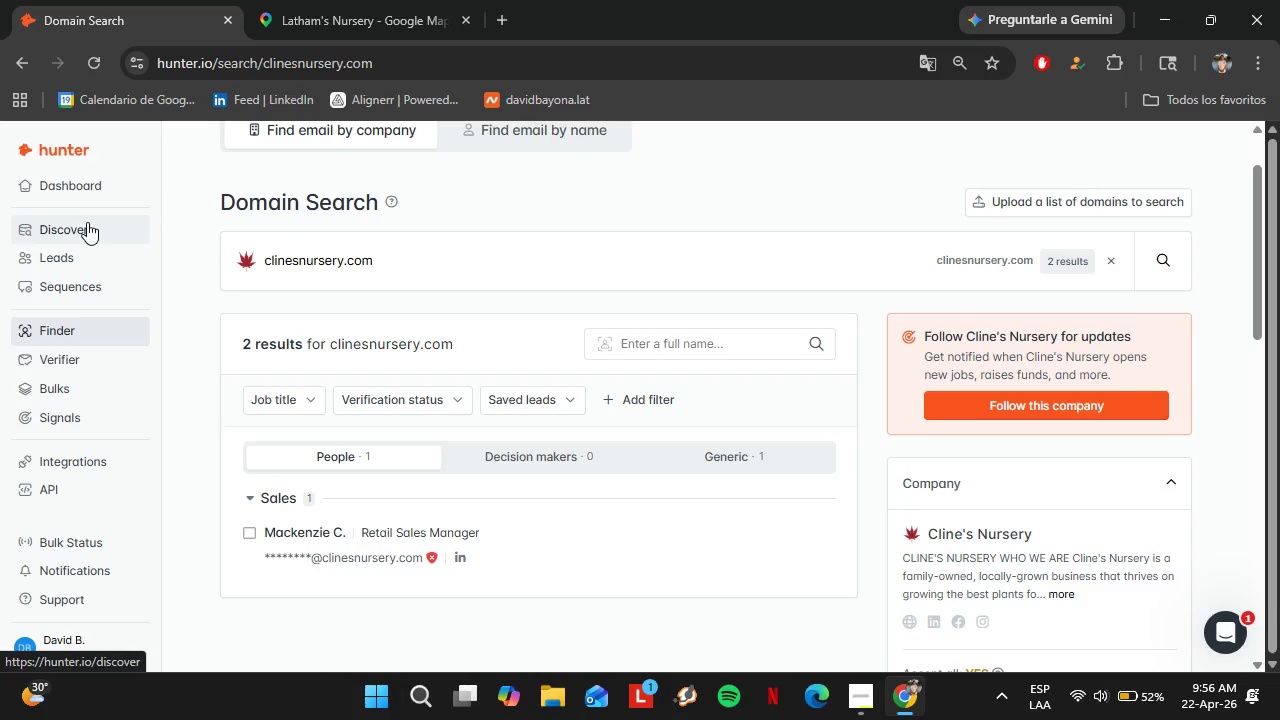 
left_click([342, 0])
 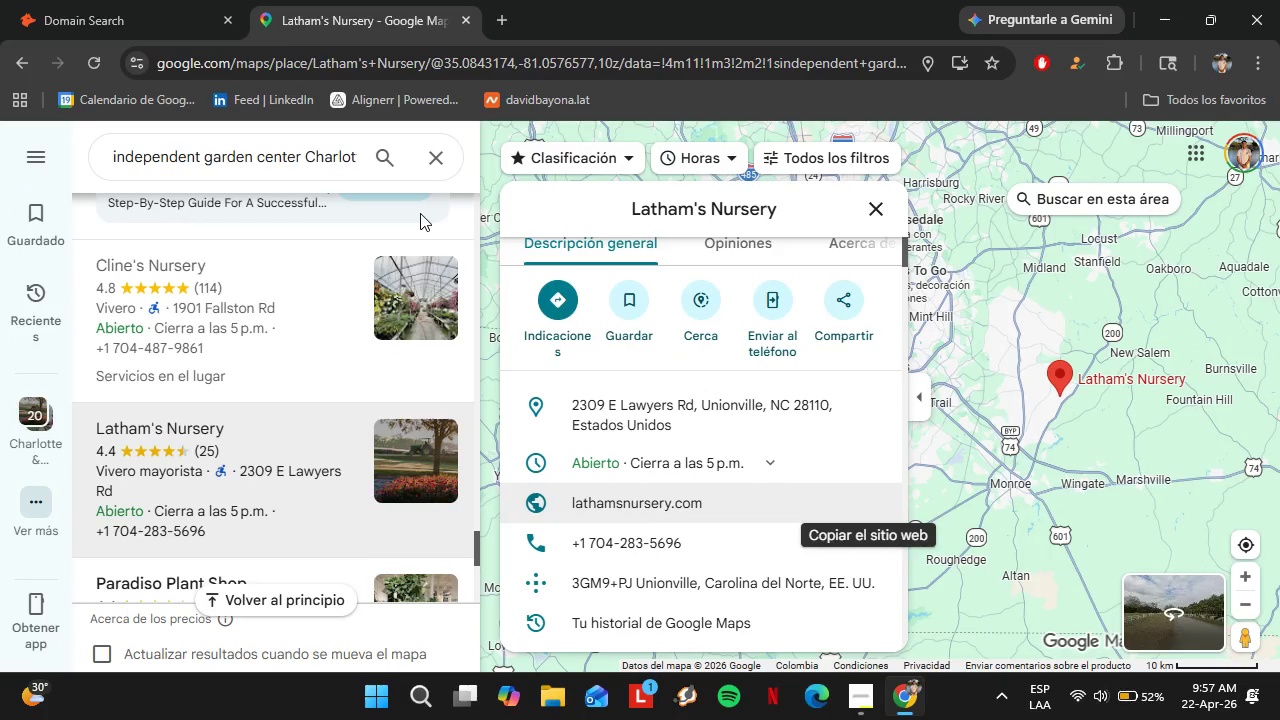 
scroll: coordinate [274, 457], scroll_direction: down, amount: 3.0
 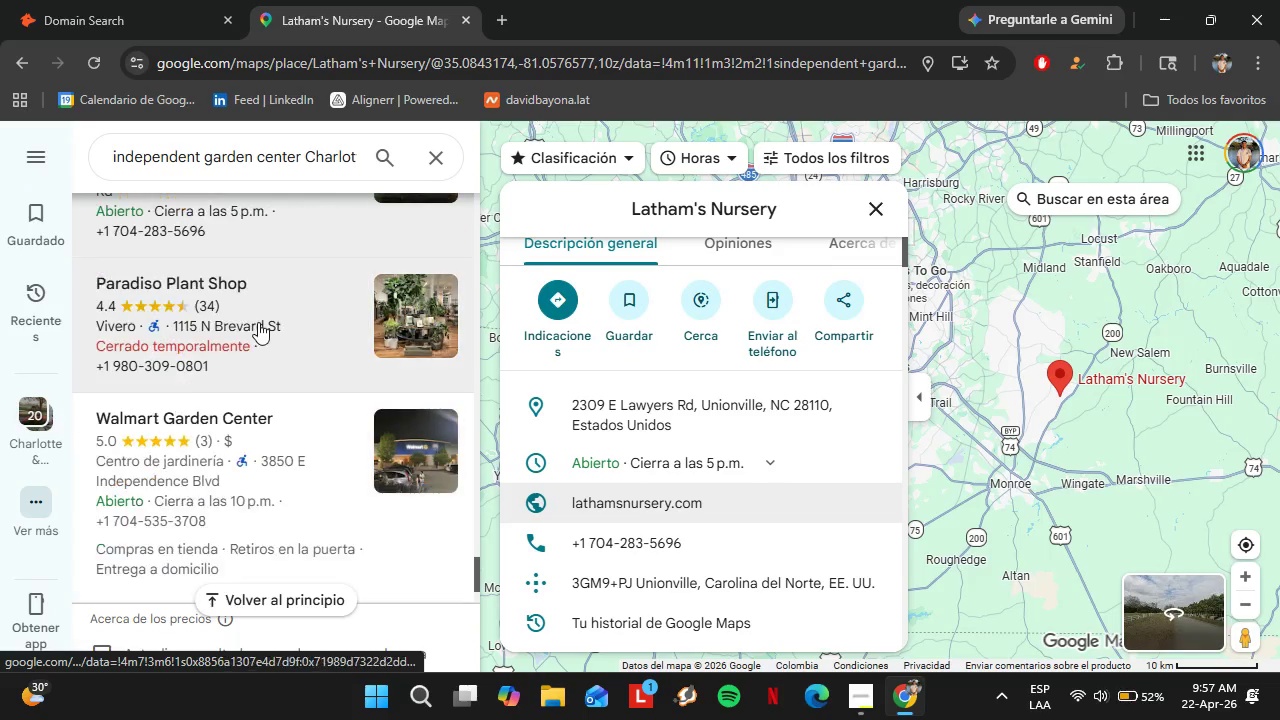 
left_click([258, 320])
 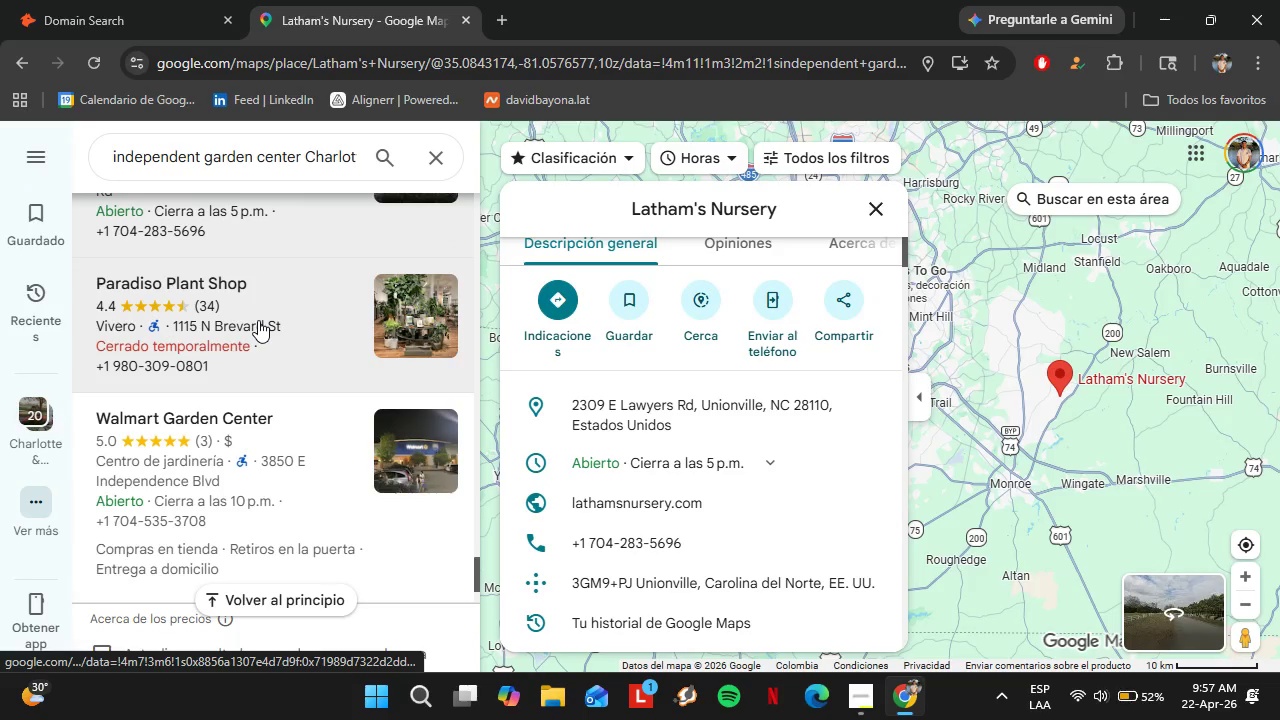 
left_click([263, 450])
 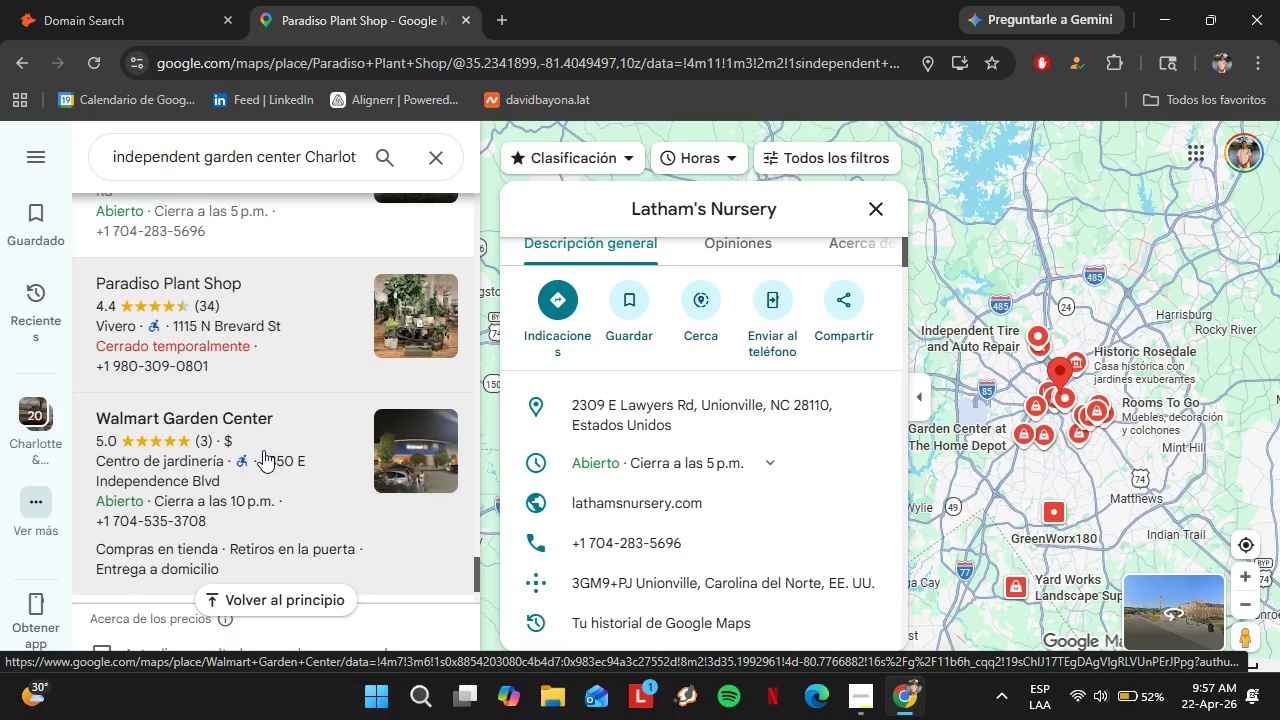 
wait(7.36)
 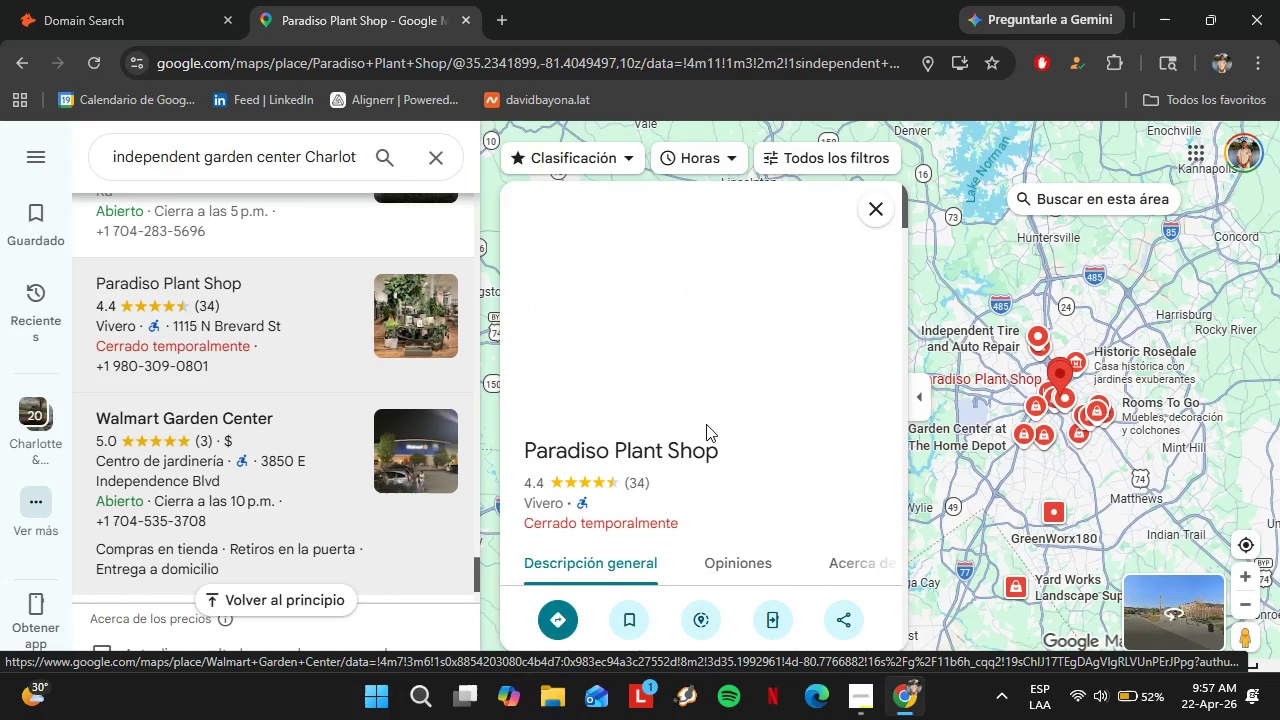 
left_click([243, 446])
 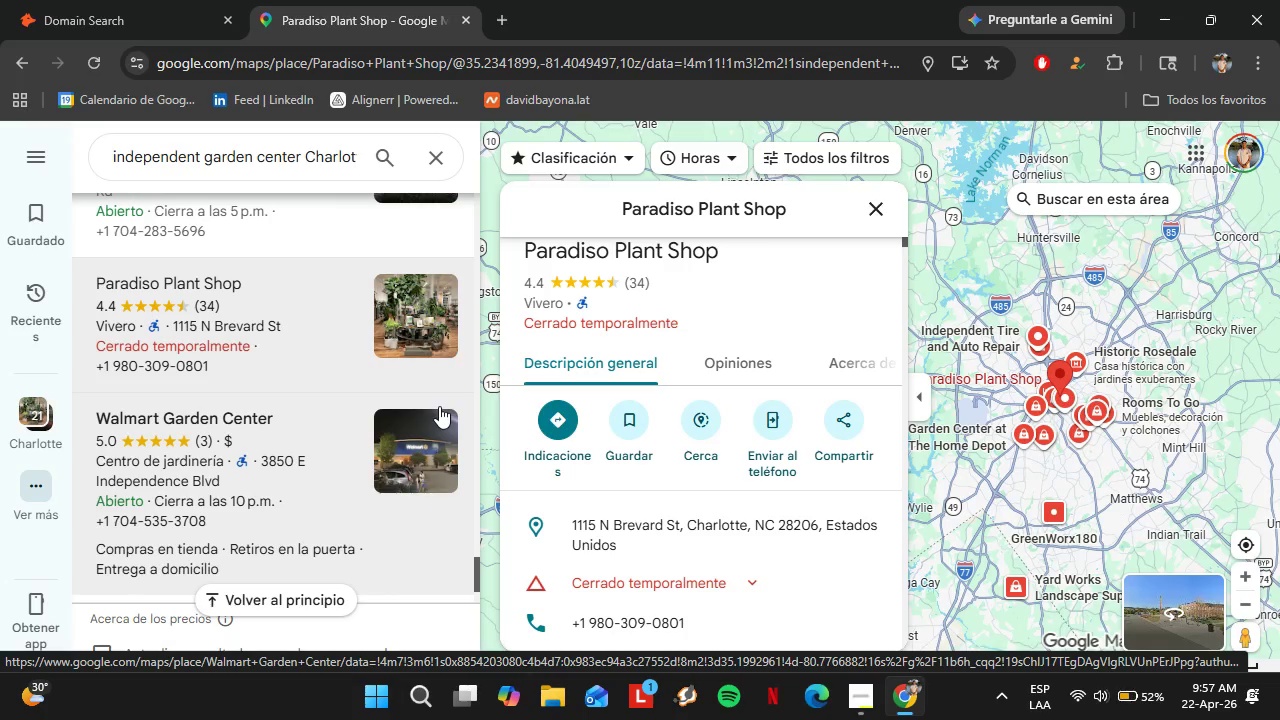 
scroll: coordinate [707, 424], scroll_direction: down, amount: 2.0
 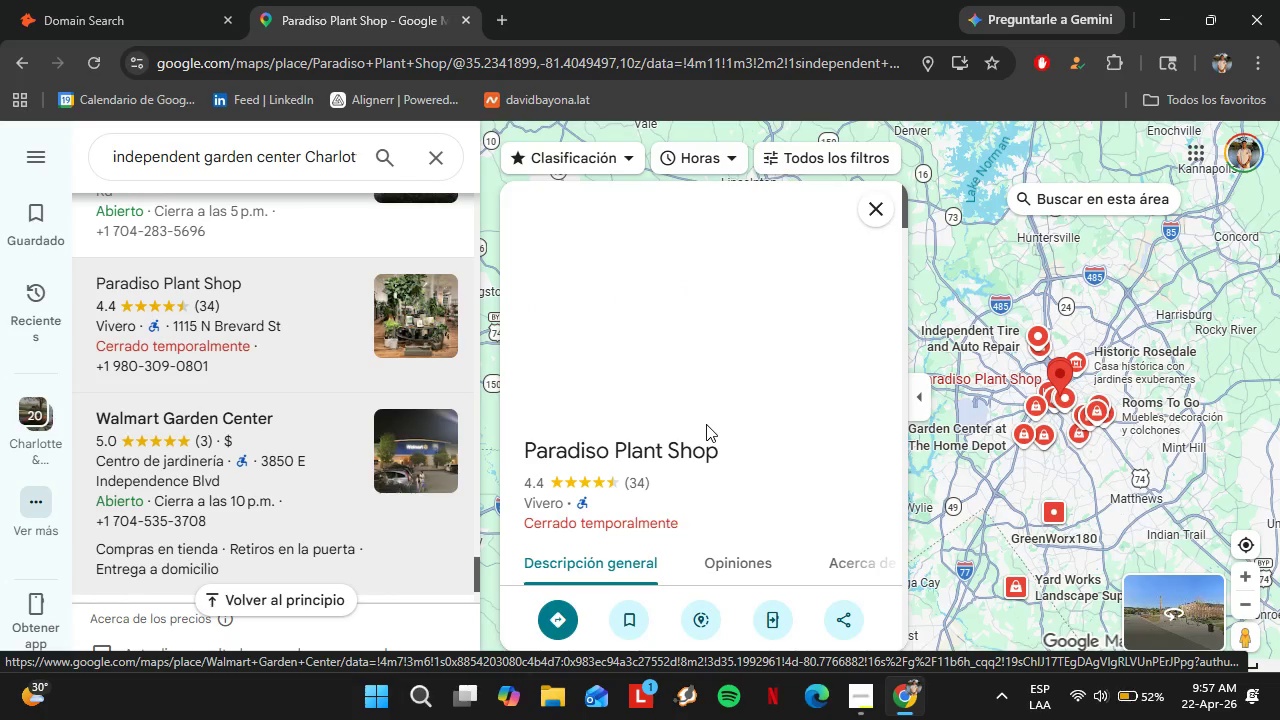 
wait(21.65)
 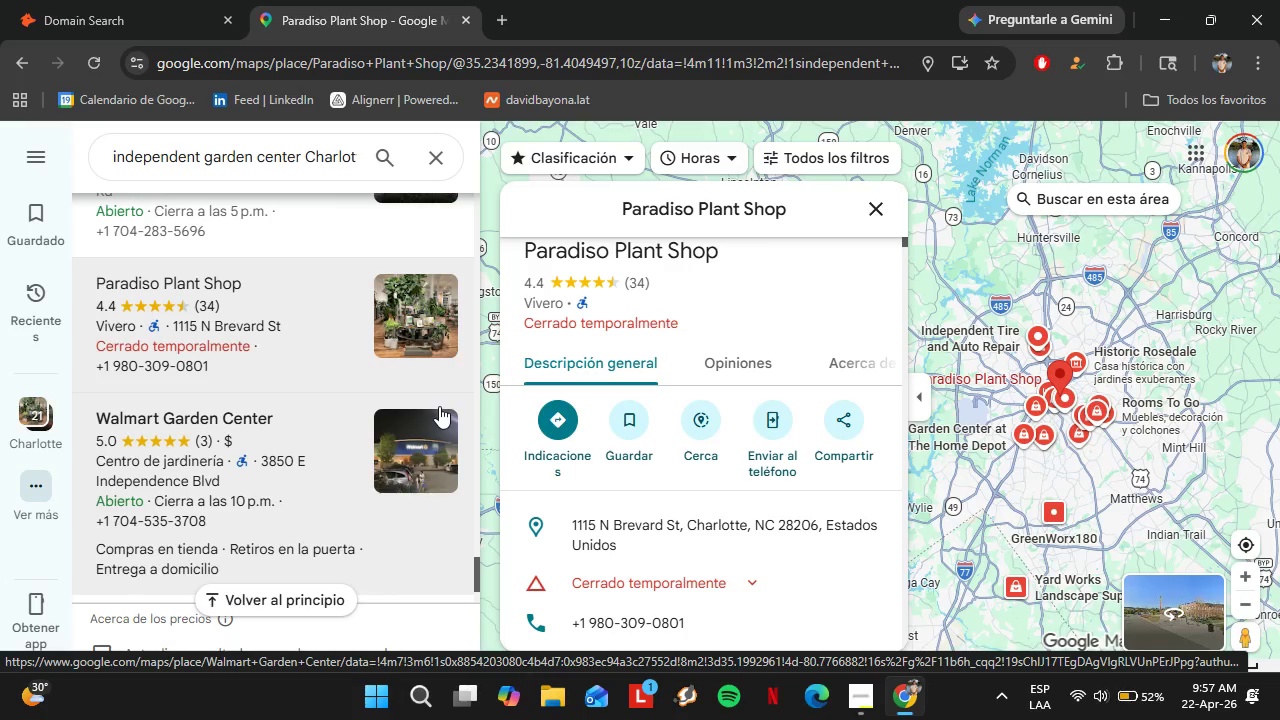 
left_click([269, 440])
 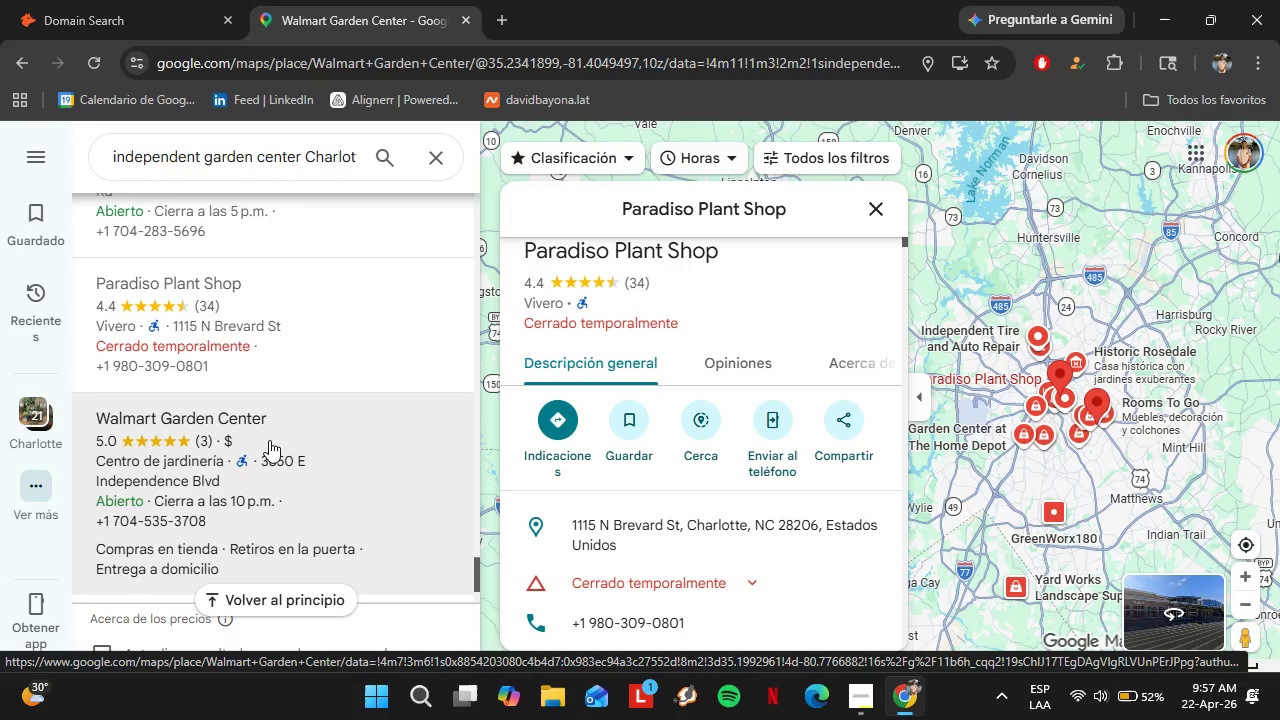 
wait(6.58)
 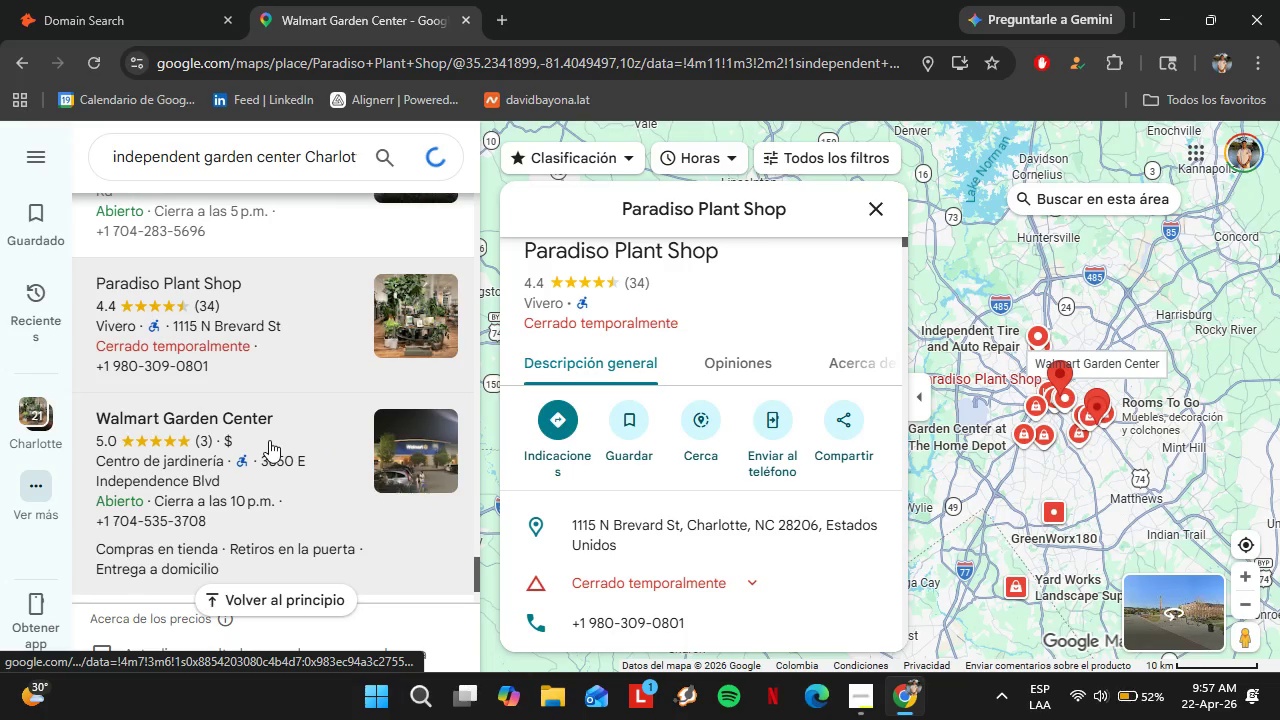 
scroll: coordinate [757, 437], scroll_direction: down, amount: 7.0
 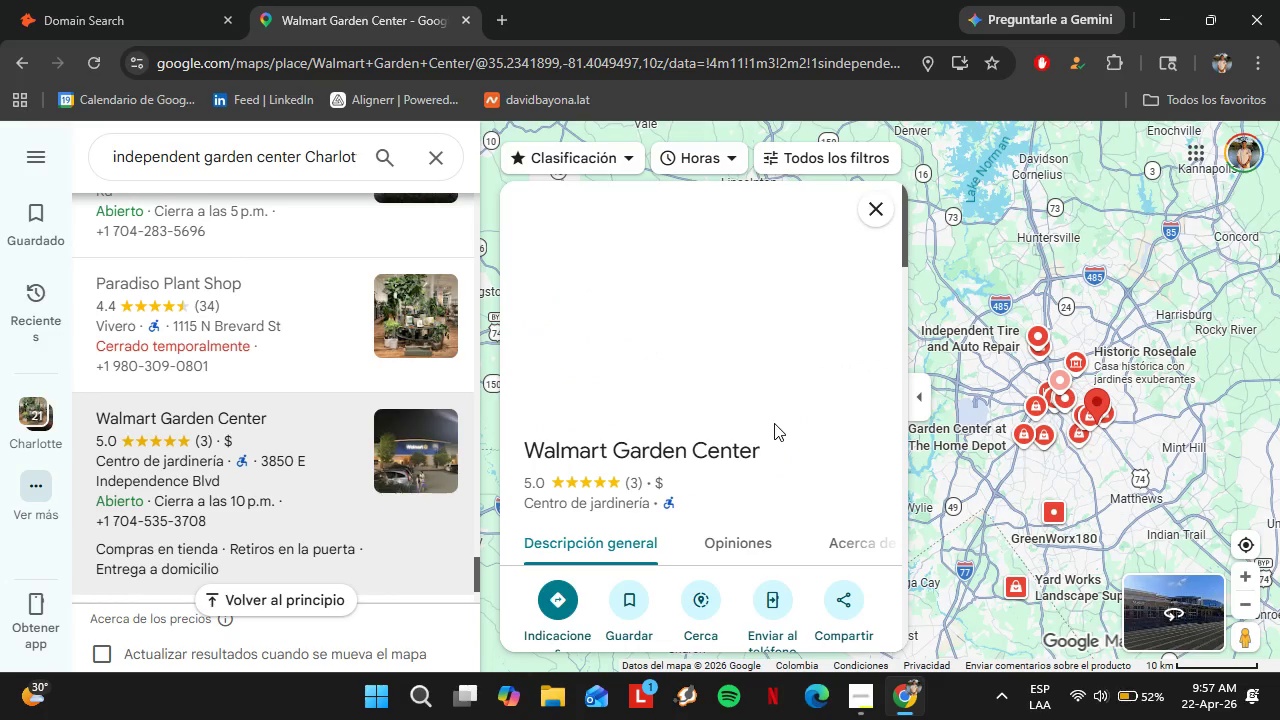 
left_click([868, 429])
 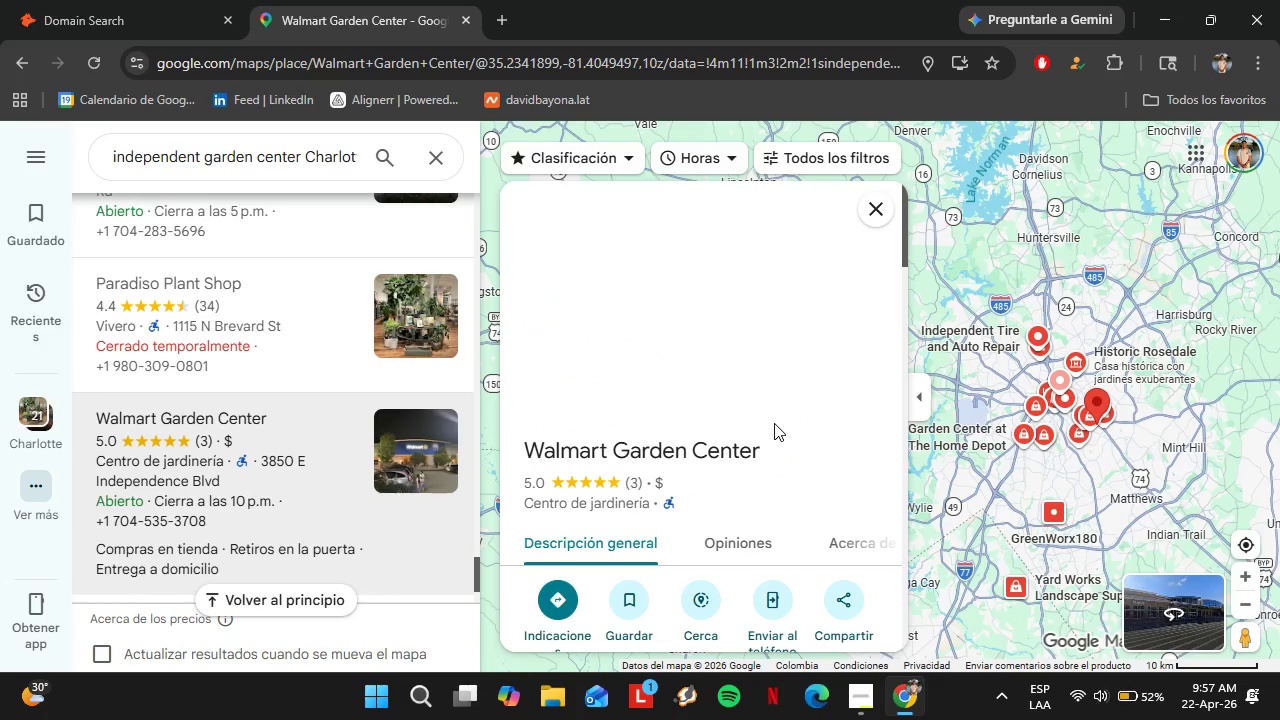 
left_click([180, 0])
 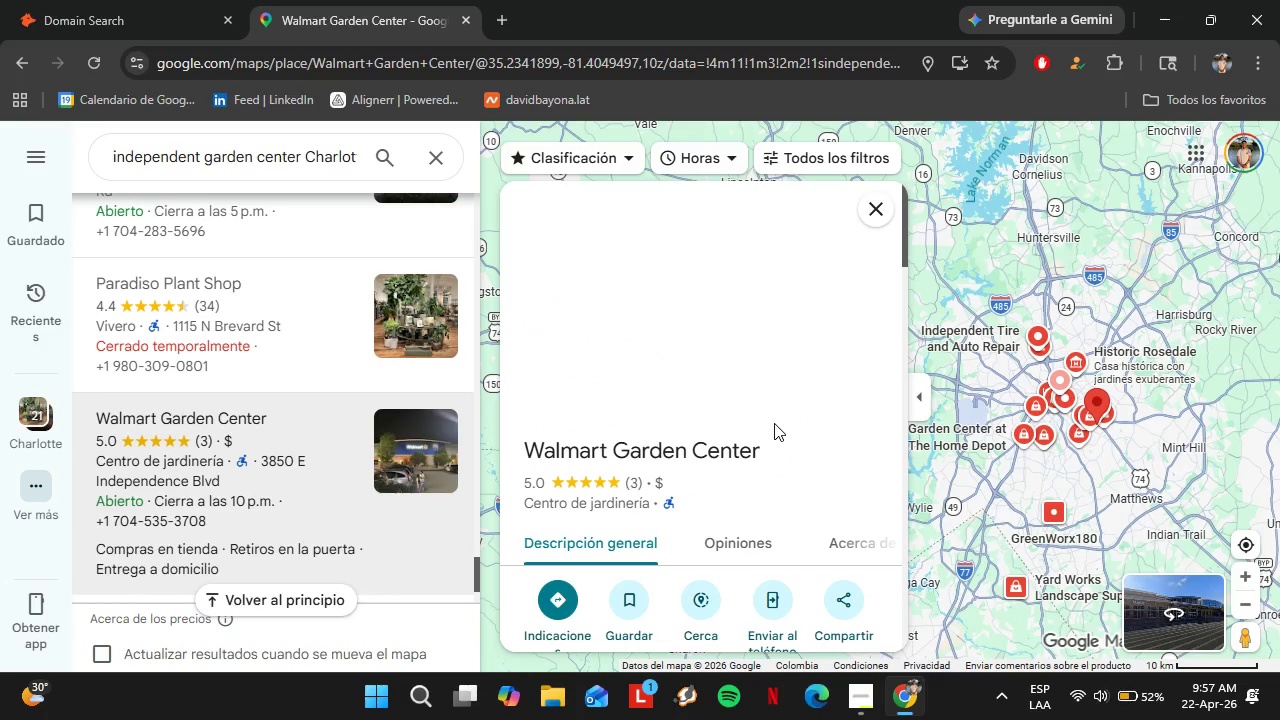 
double_click([333, 256])
 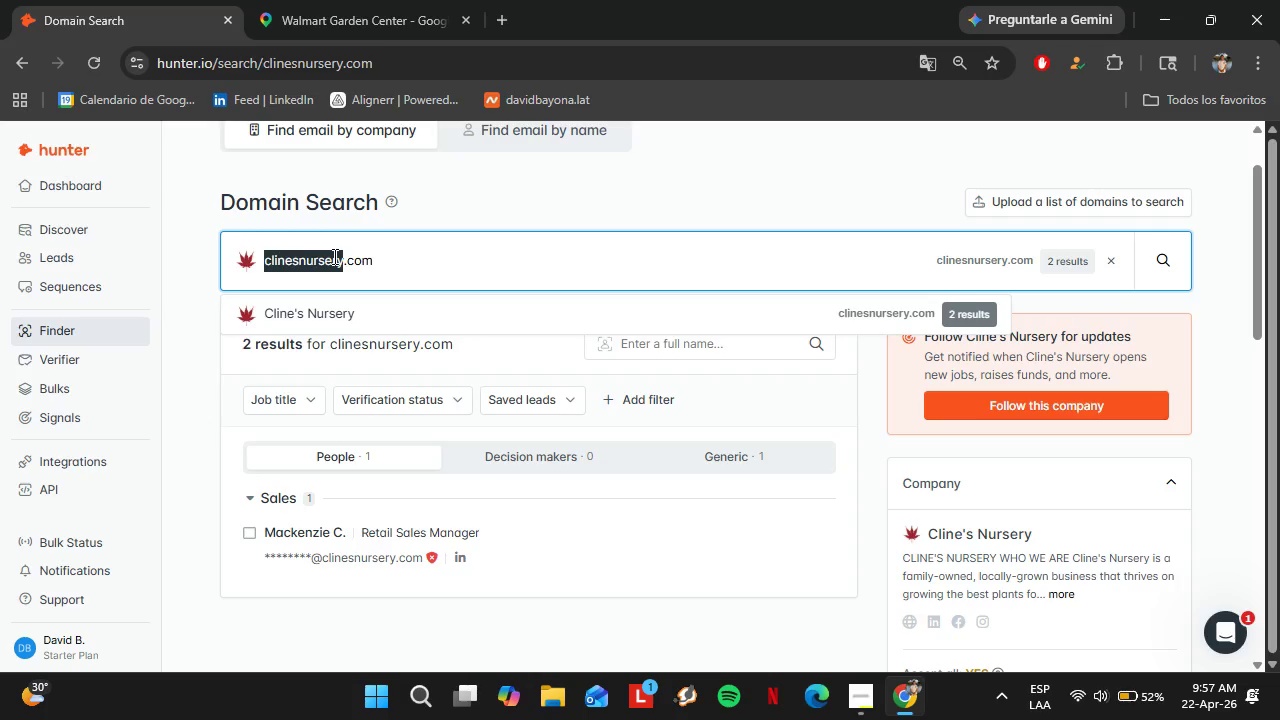 
triple_click([333, 256])
 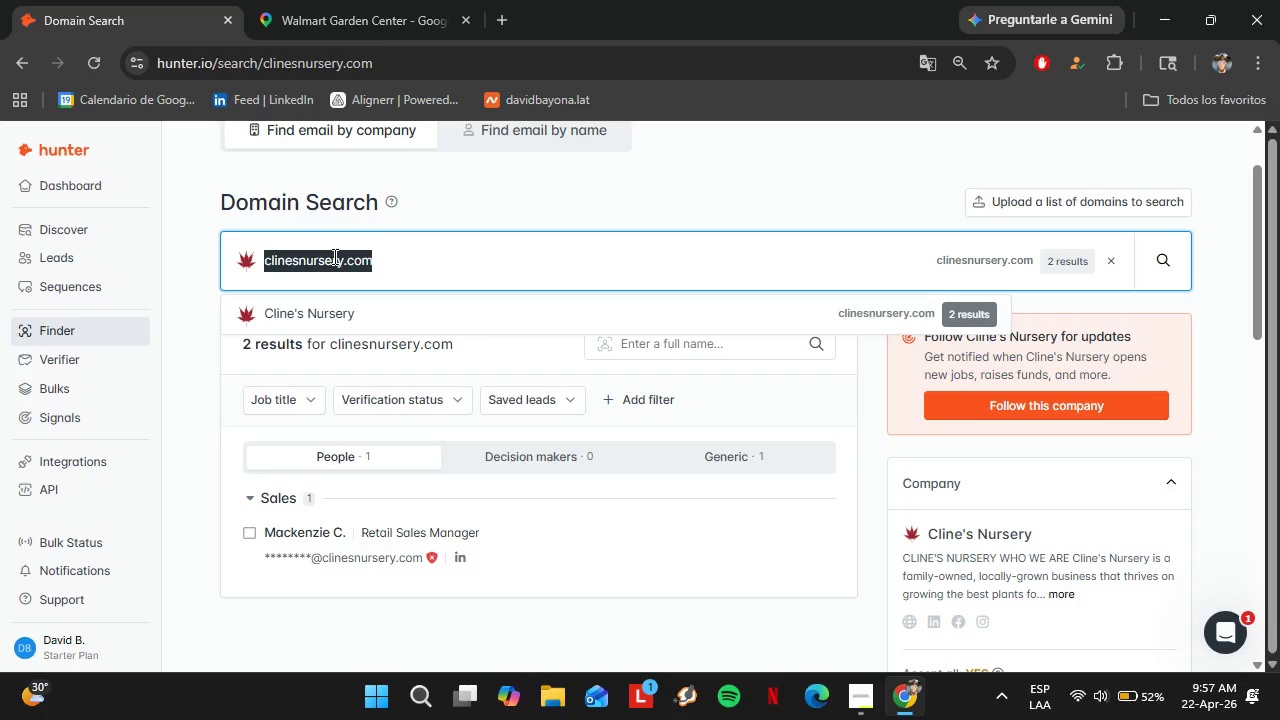 
right_click([333, 256])
 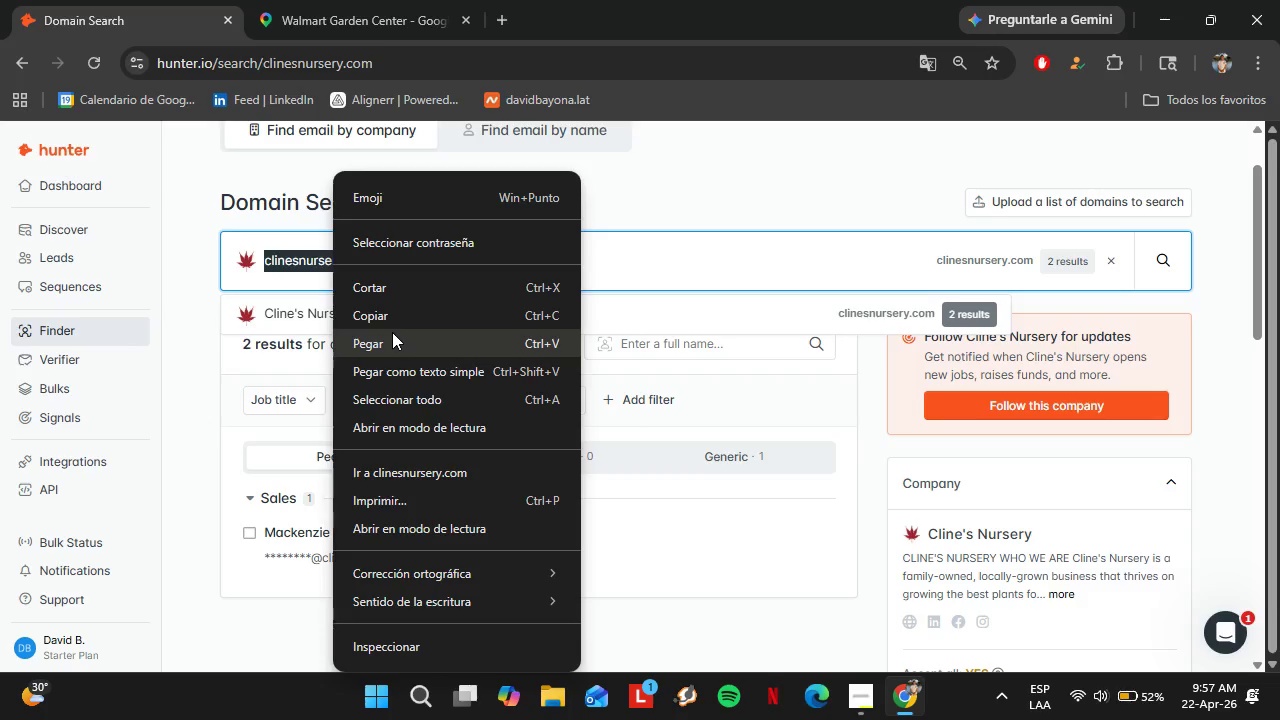 
left_click([393, 337])
 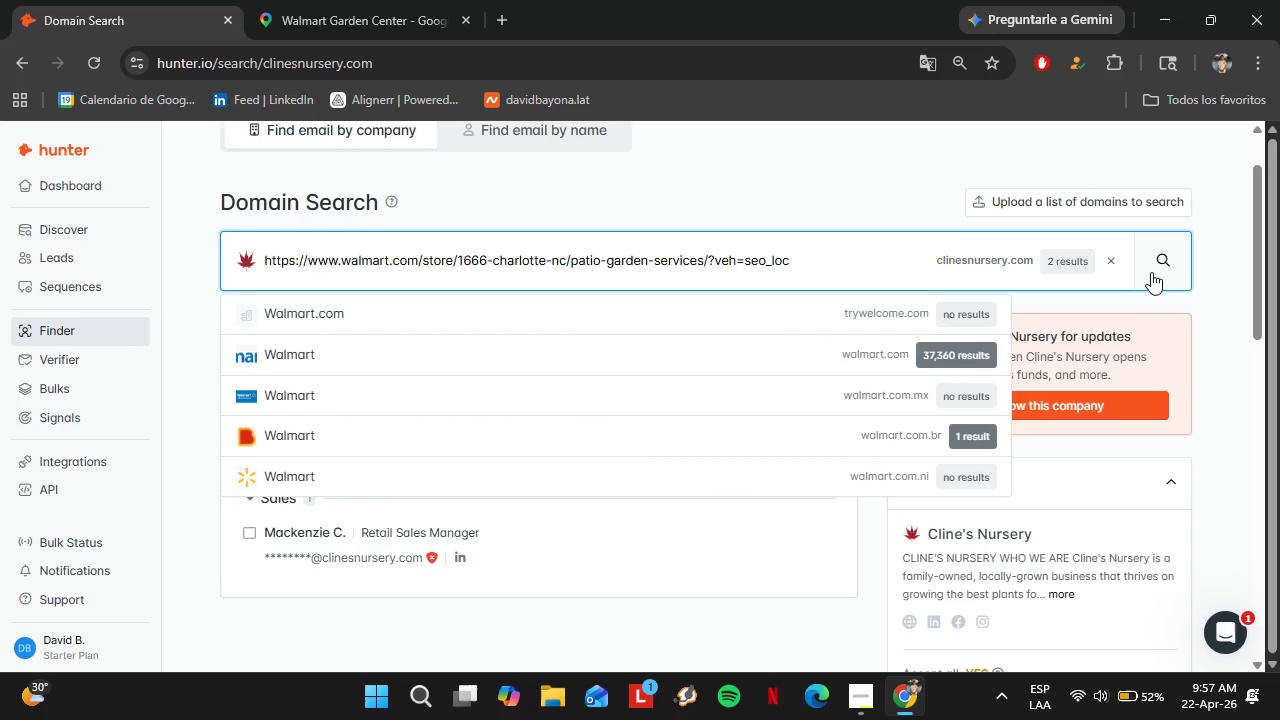 
left_click([1151, 272])
 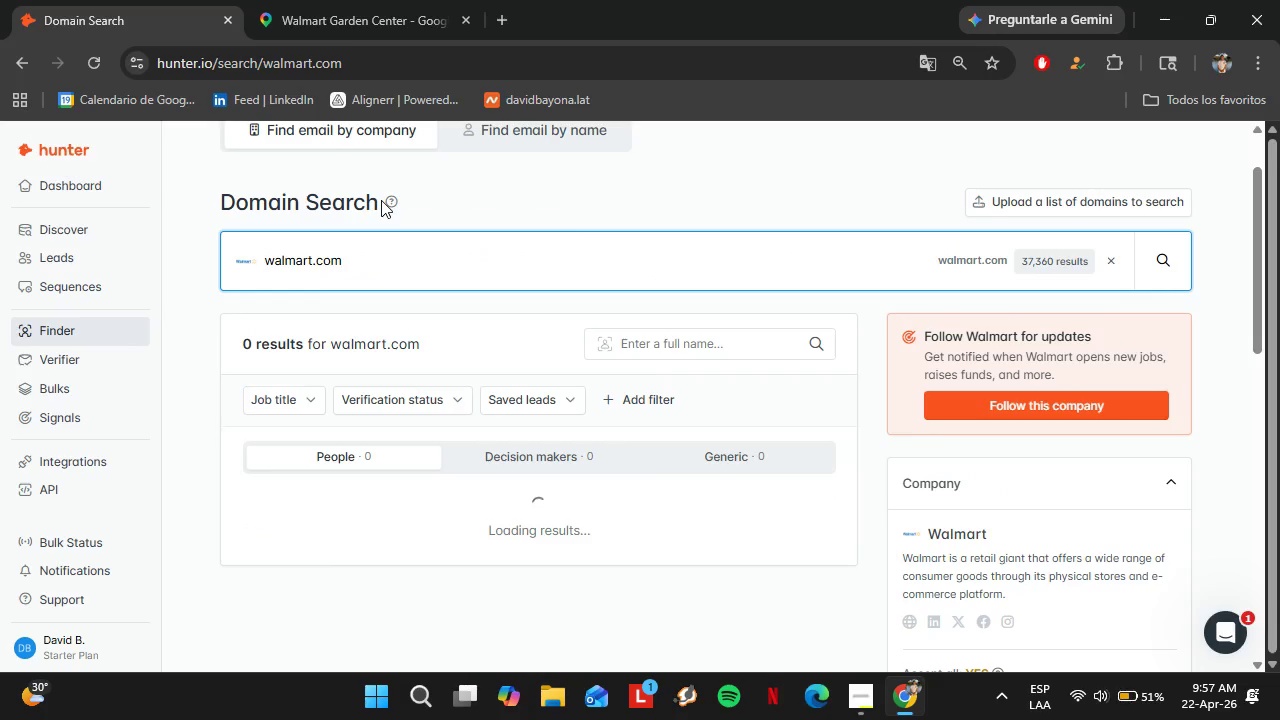 
left_click([357, 23])
 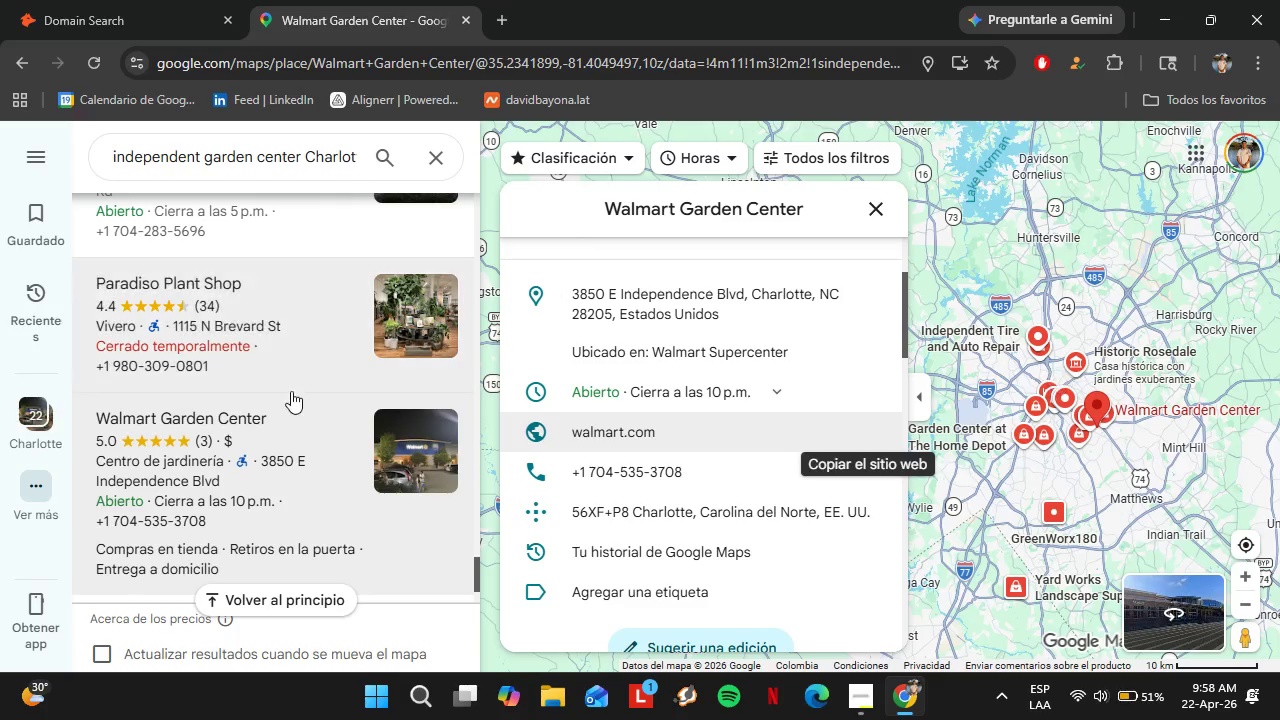 
scroll: coordinate [290, 392], scroll_direction: down, amount: 2.0
 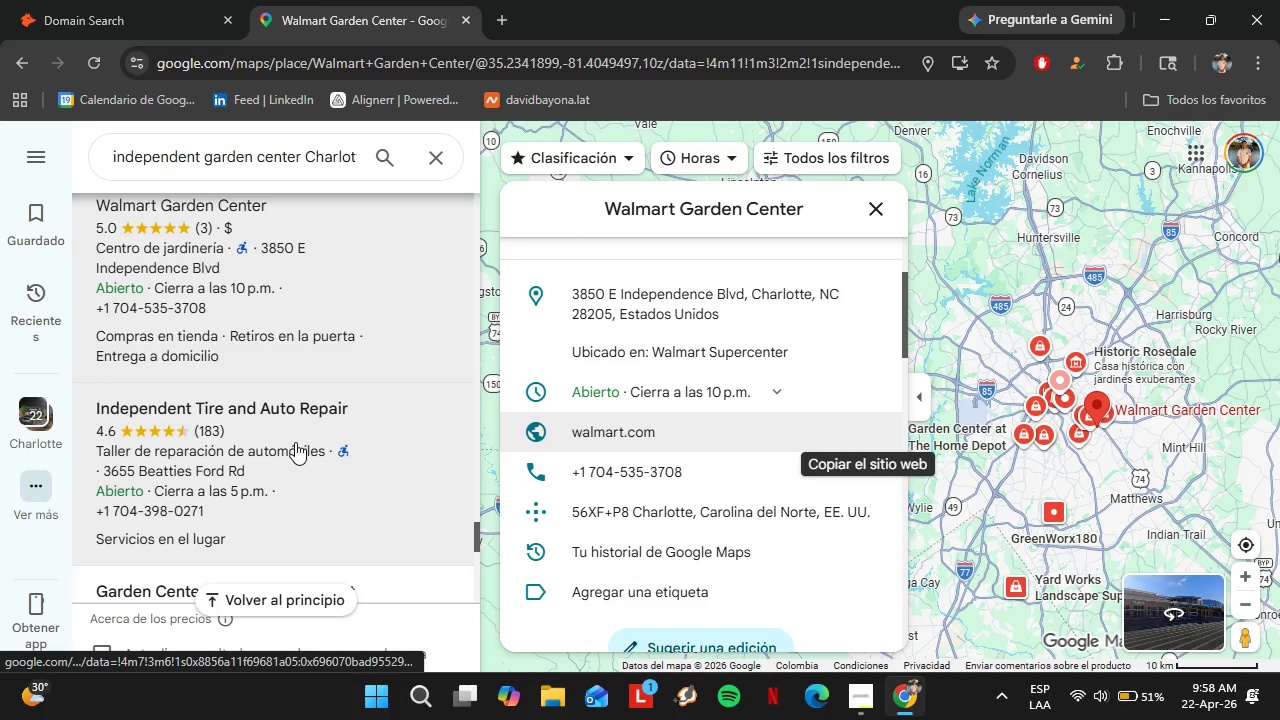 
left_click([278, 429])
 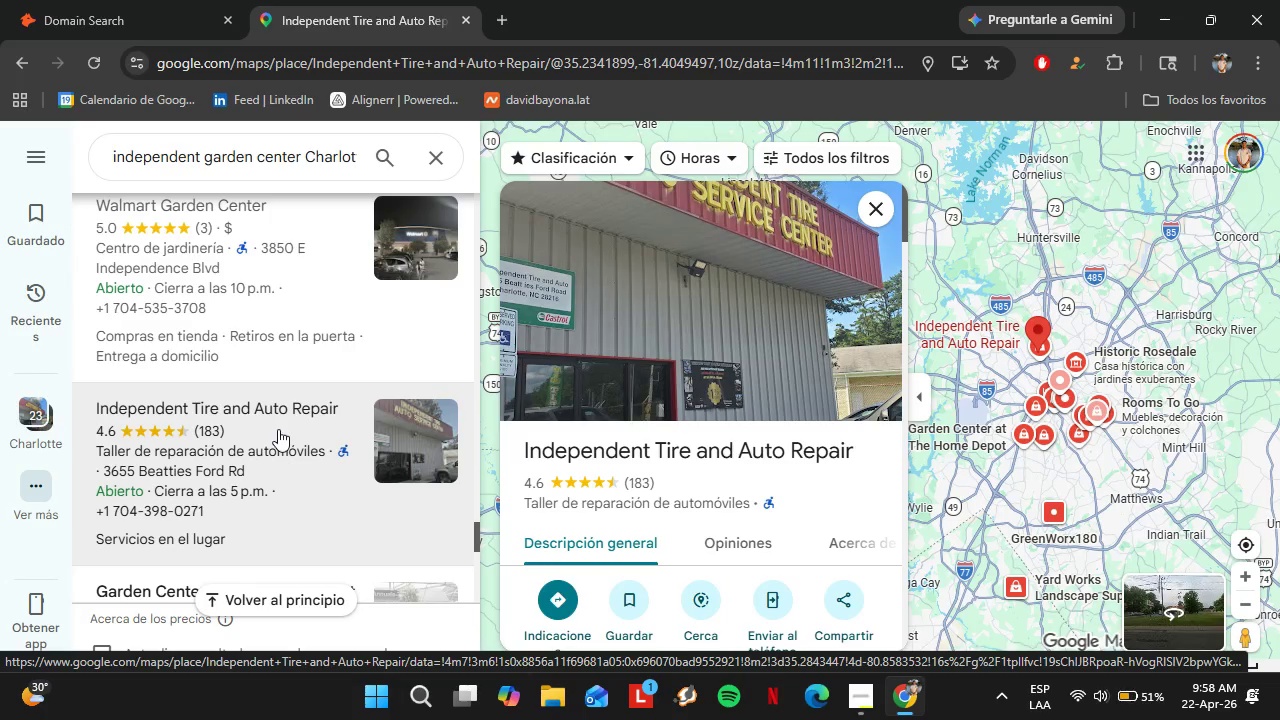 
wait(11.69)
 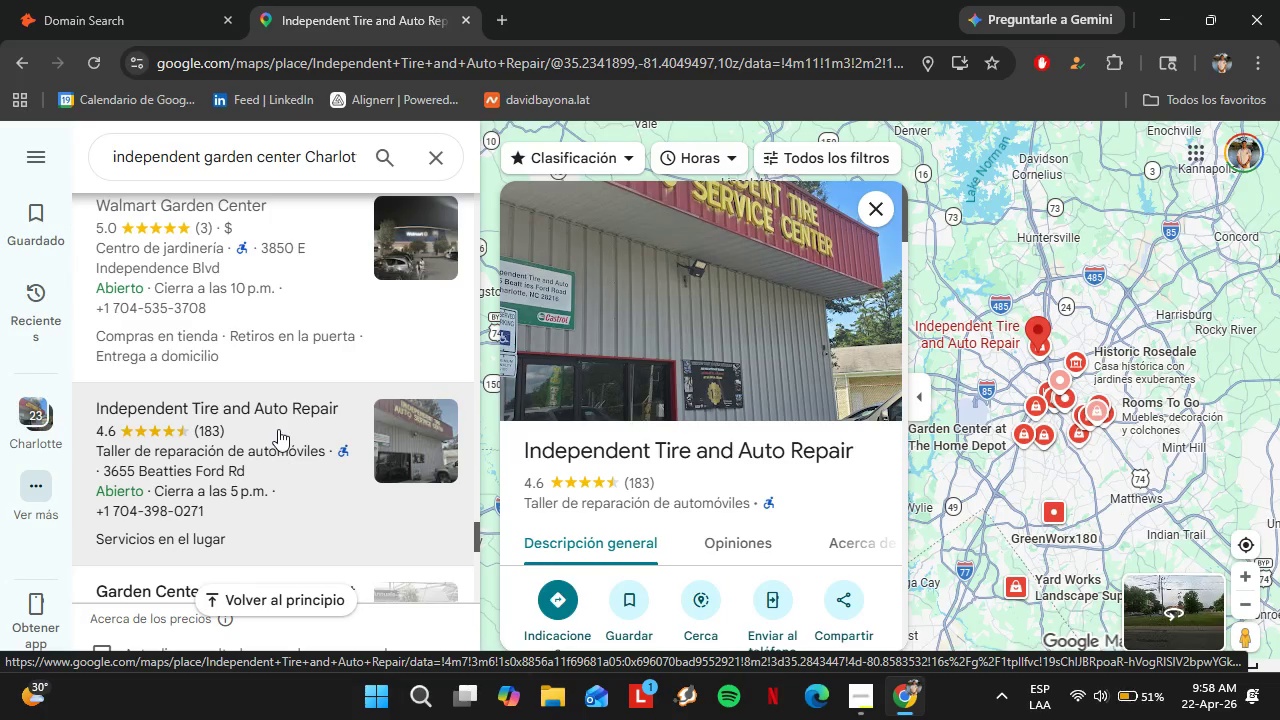 
scroll: coordinate [704, 406], scroll_direction: down, amount: 4.0
 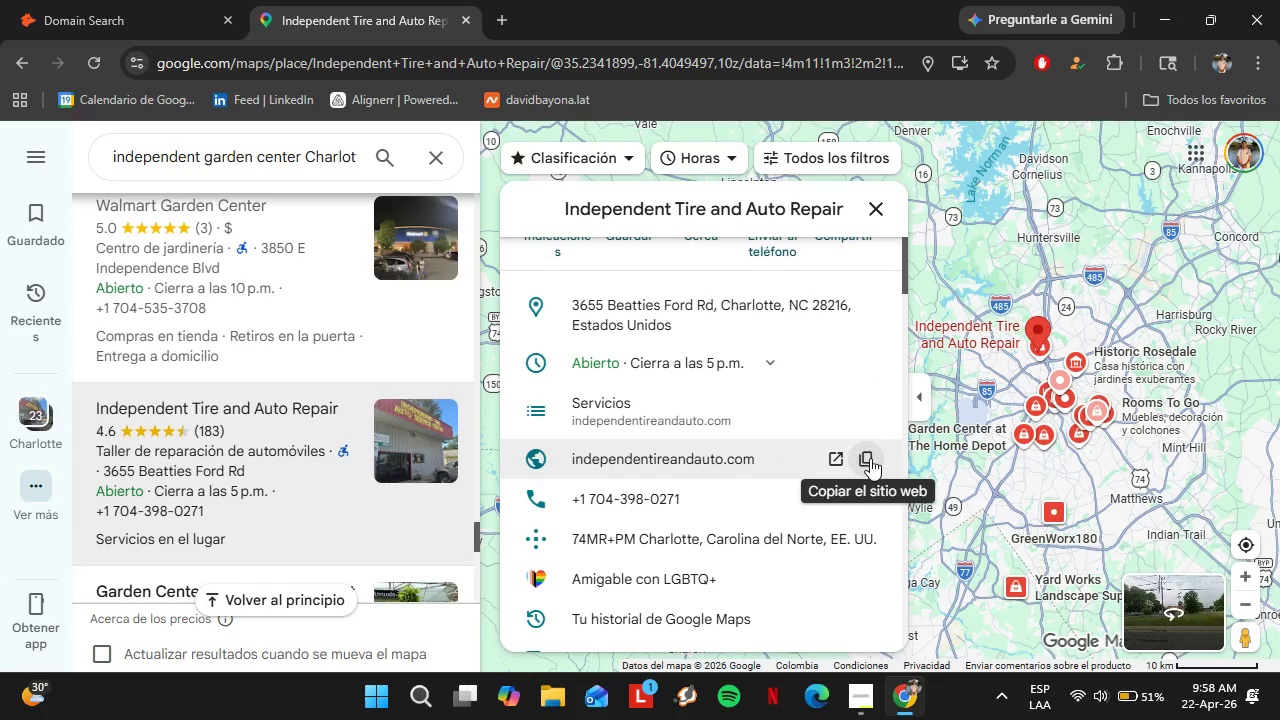 
left_click([870, 457])
 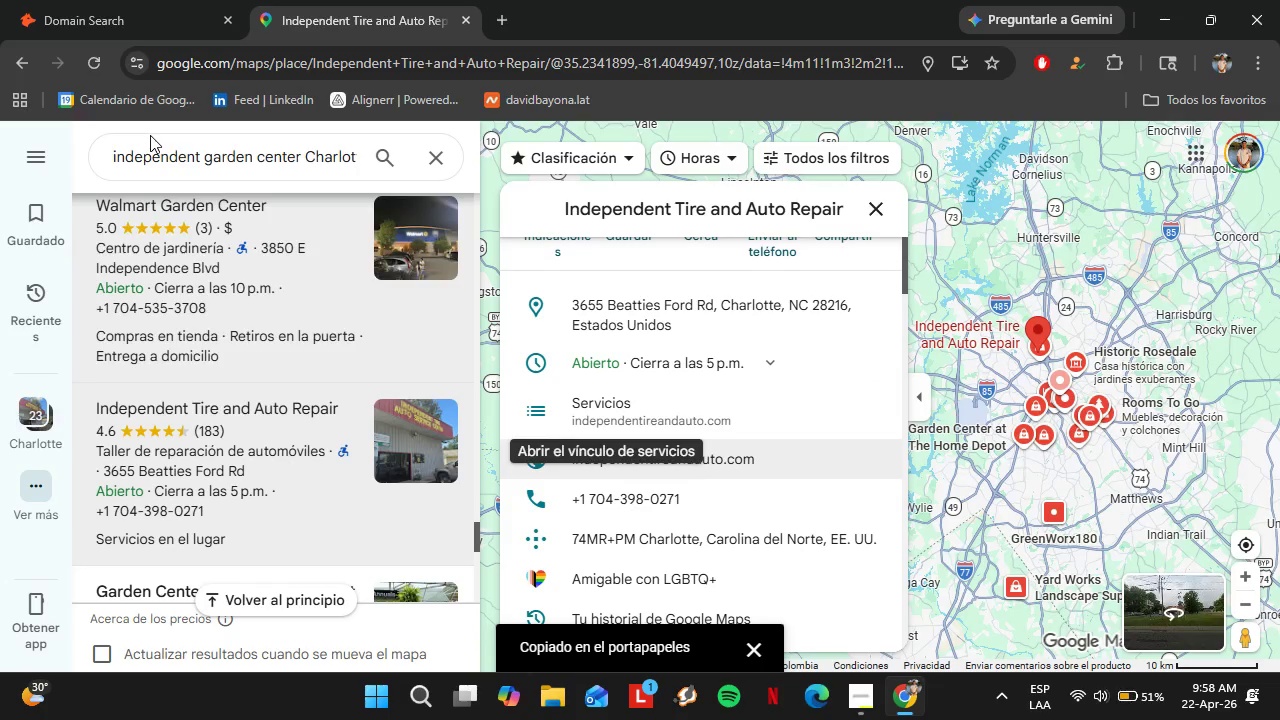 
left_click([79, 0])
 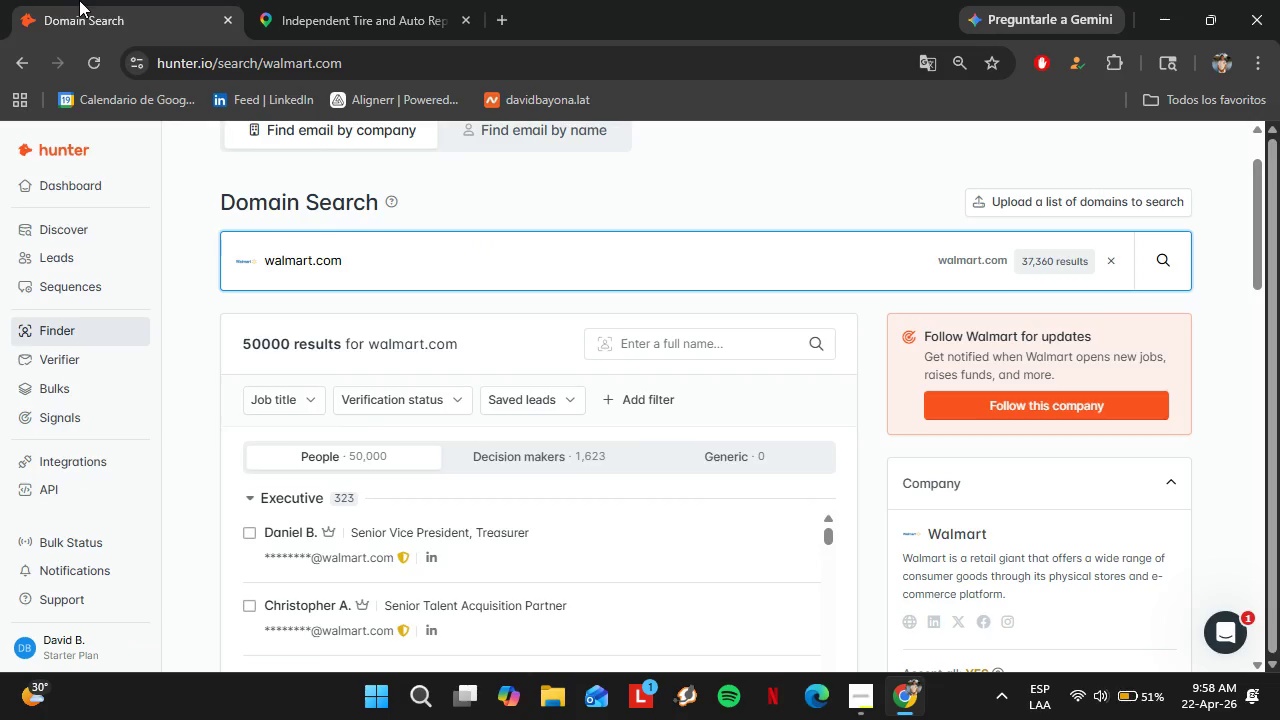 
wait(8.05)
 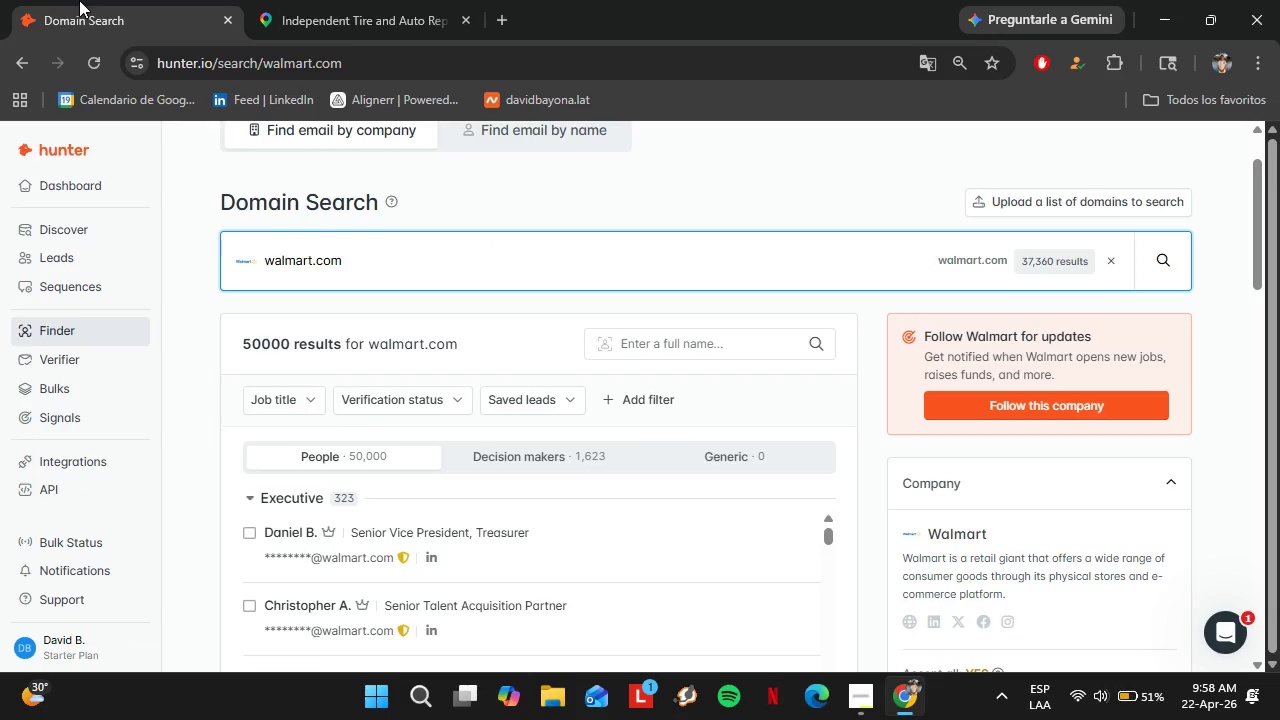 
double_click([315, 247])
 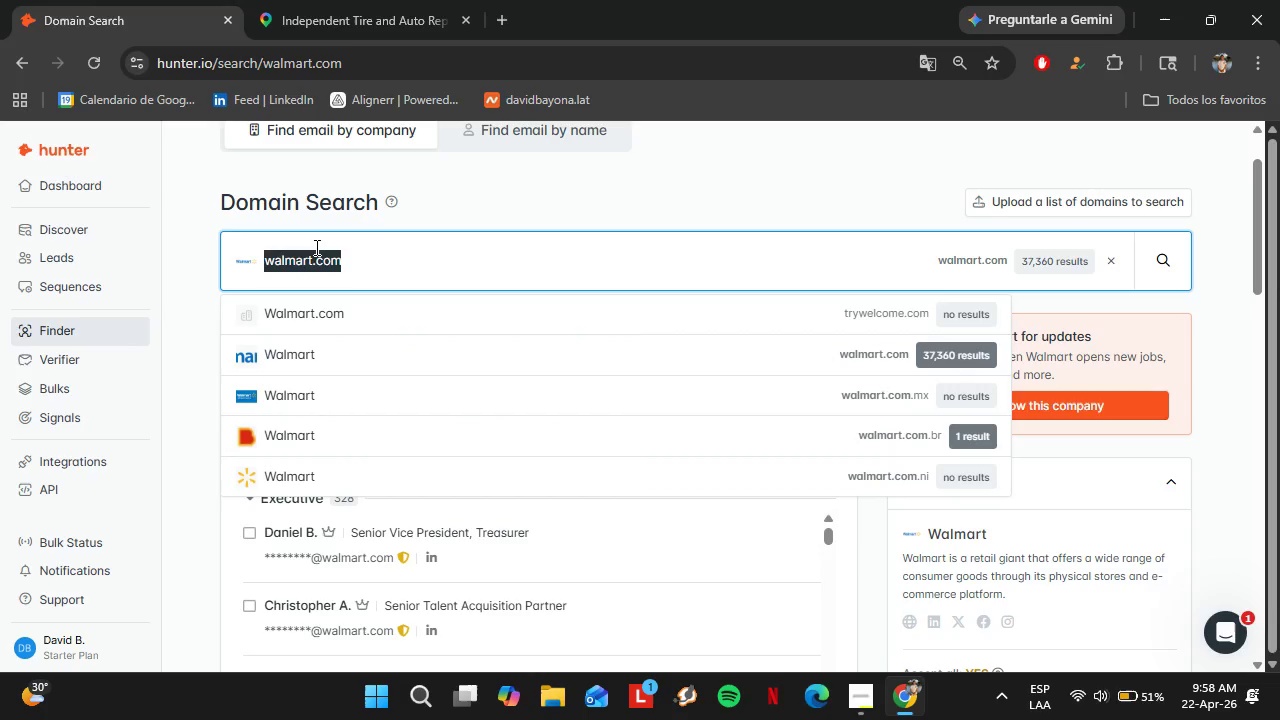 
triple_click([315, 247])
 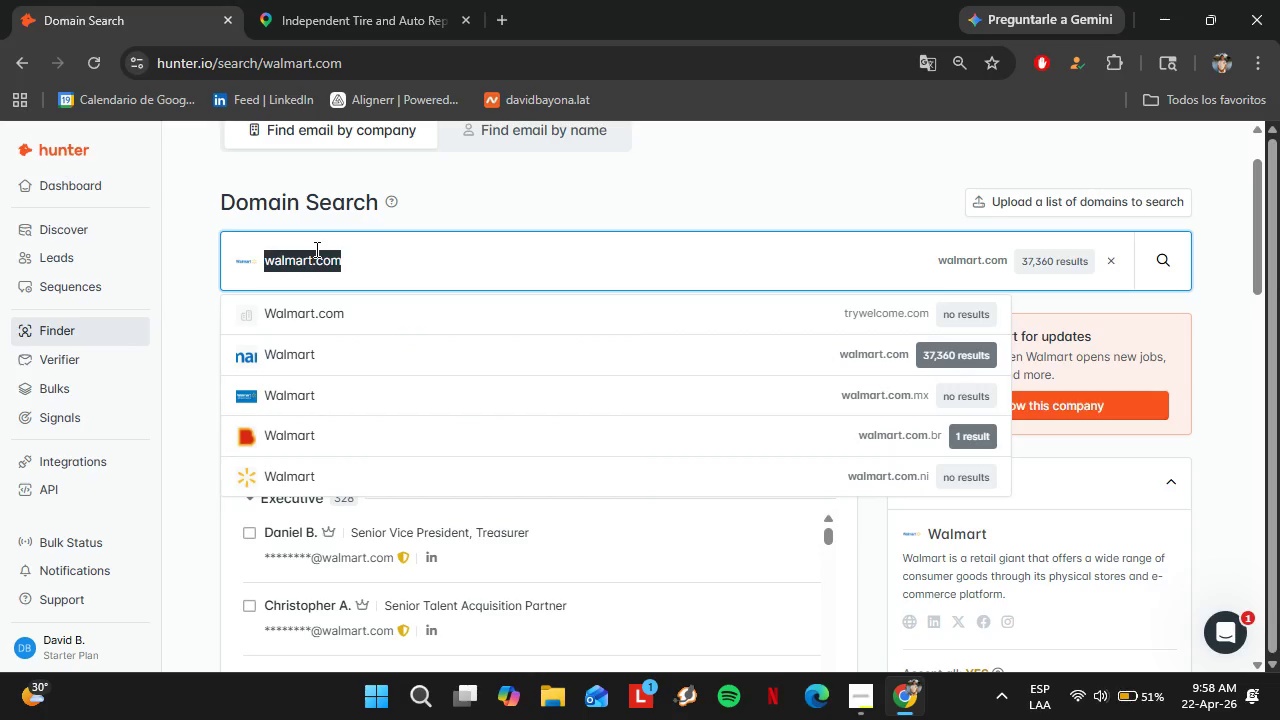 
key(Control+V)
 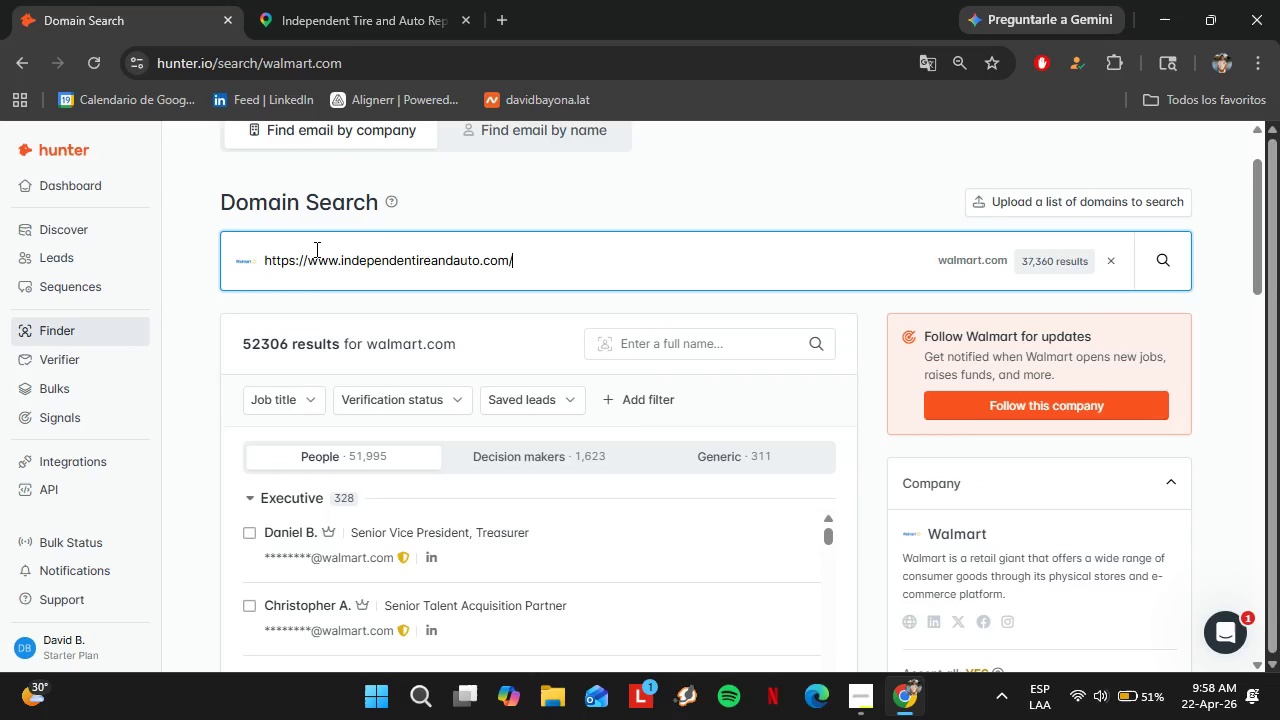 
key(Enter)
 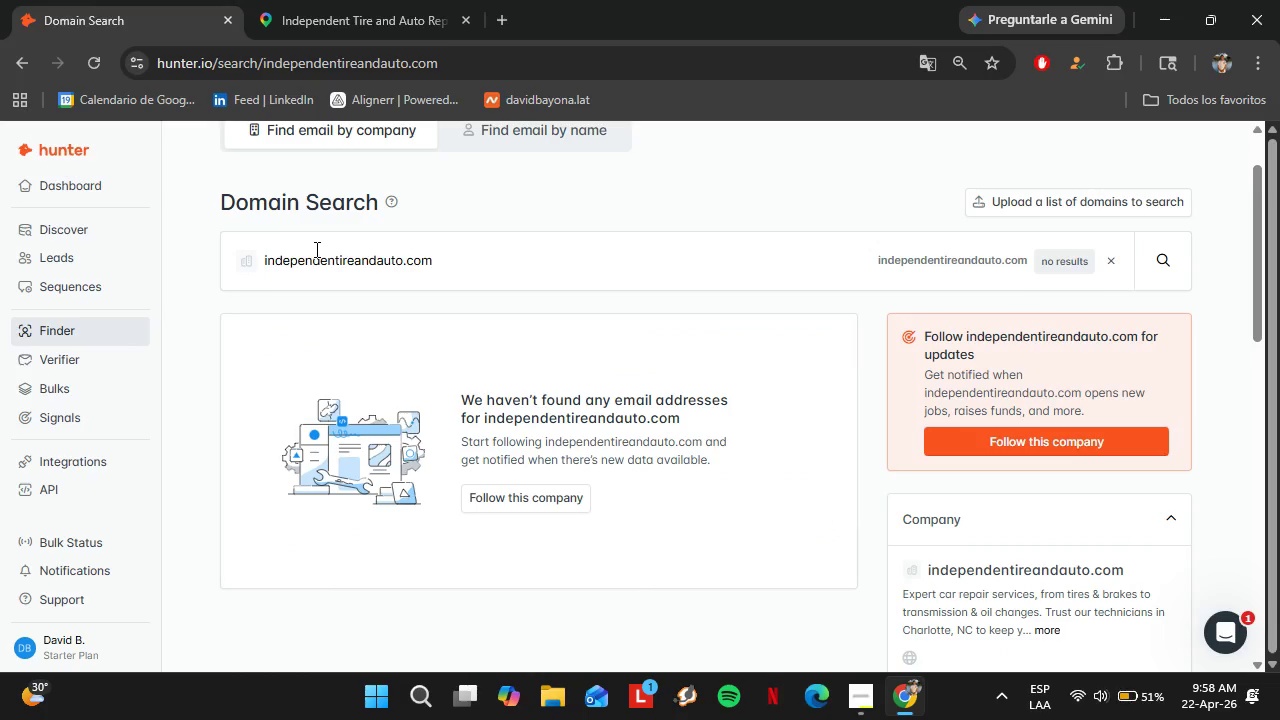 
wait(11.03)
 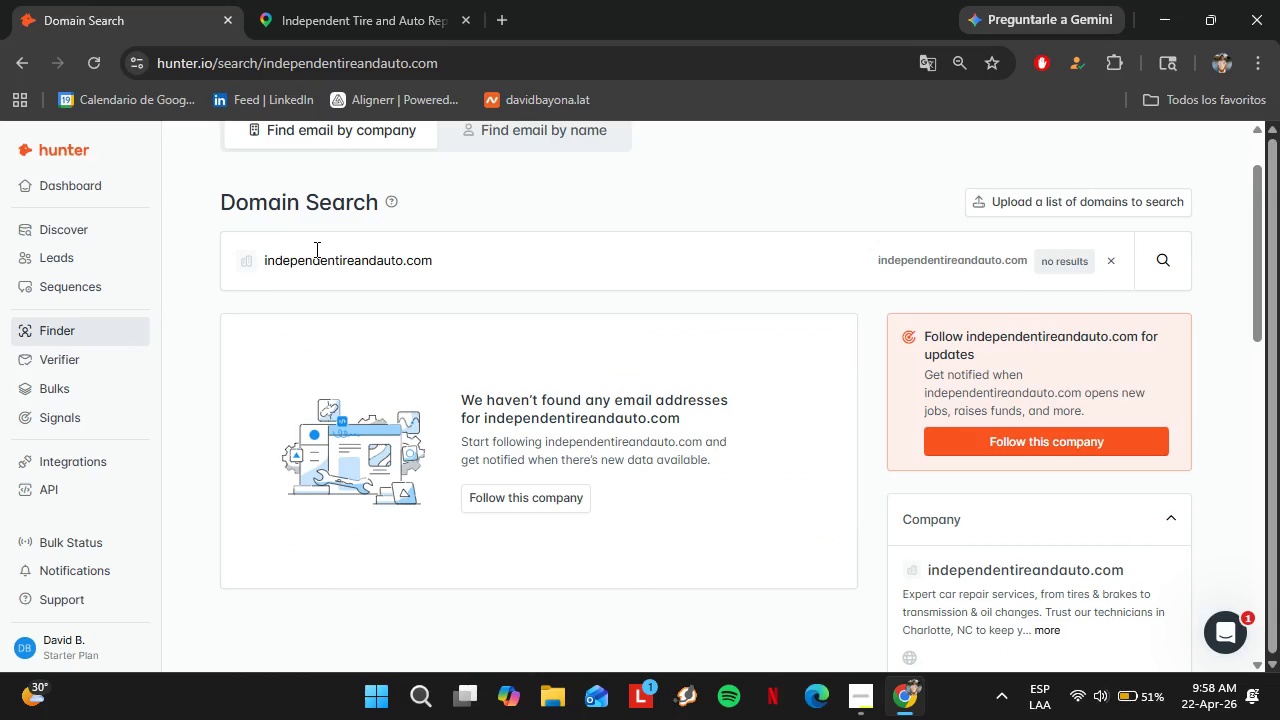 
double_click([405, 259])
 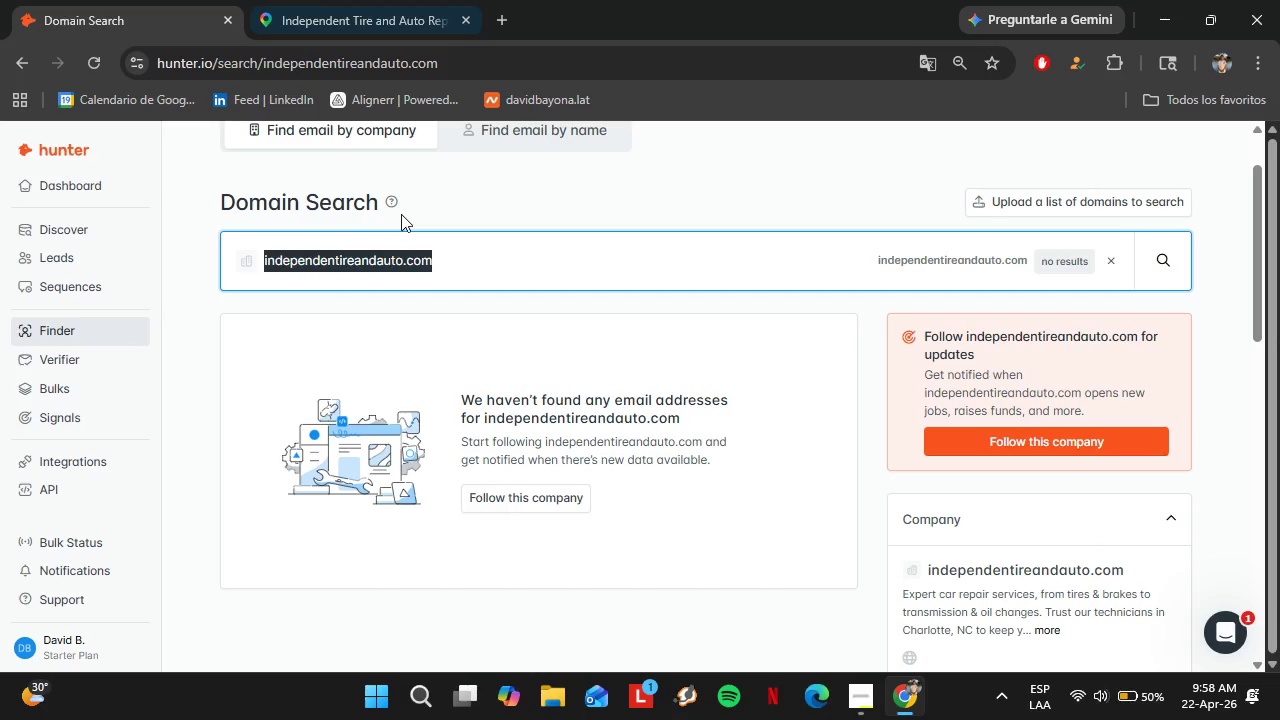 
left_click([392, 0])
 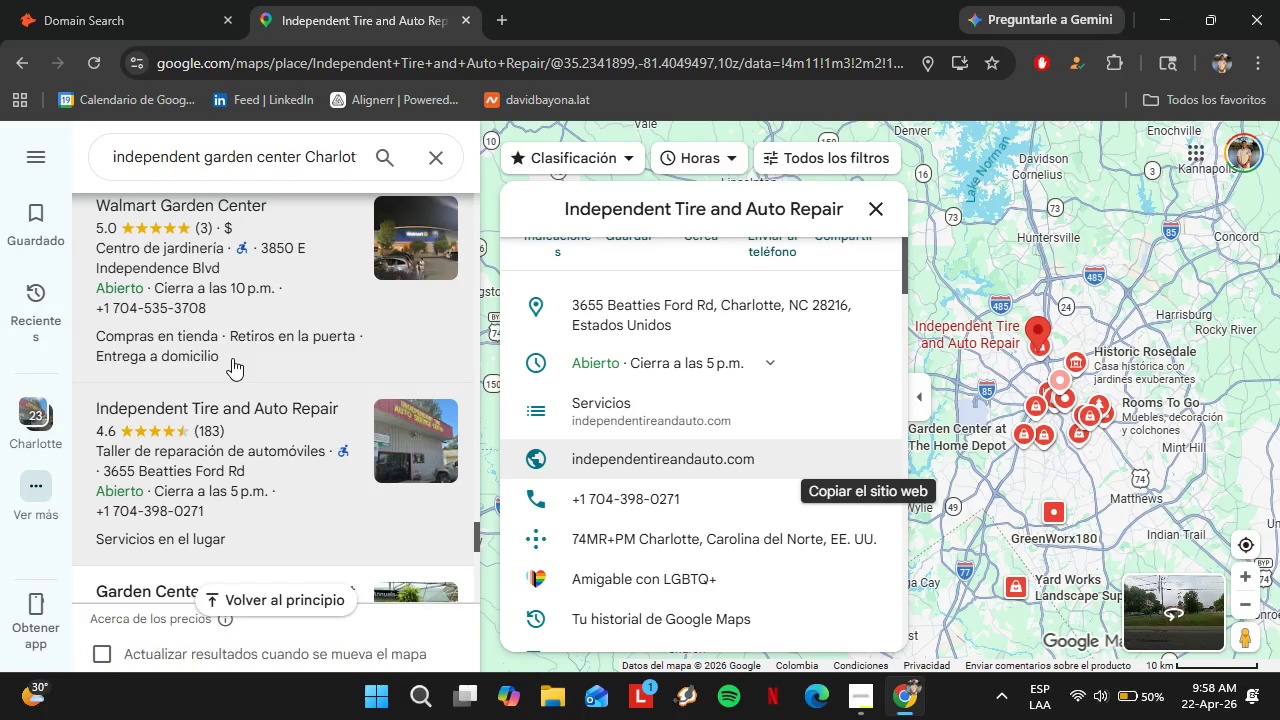 
scroll: coordinate [233, 329], scroll_direction: down, amount: 4.0
 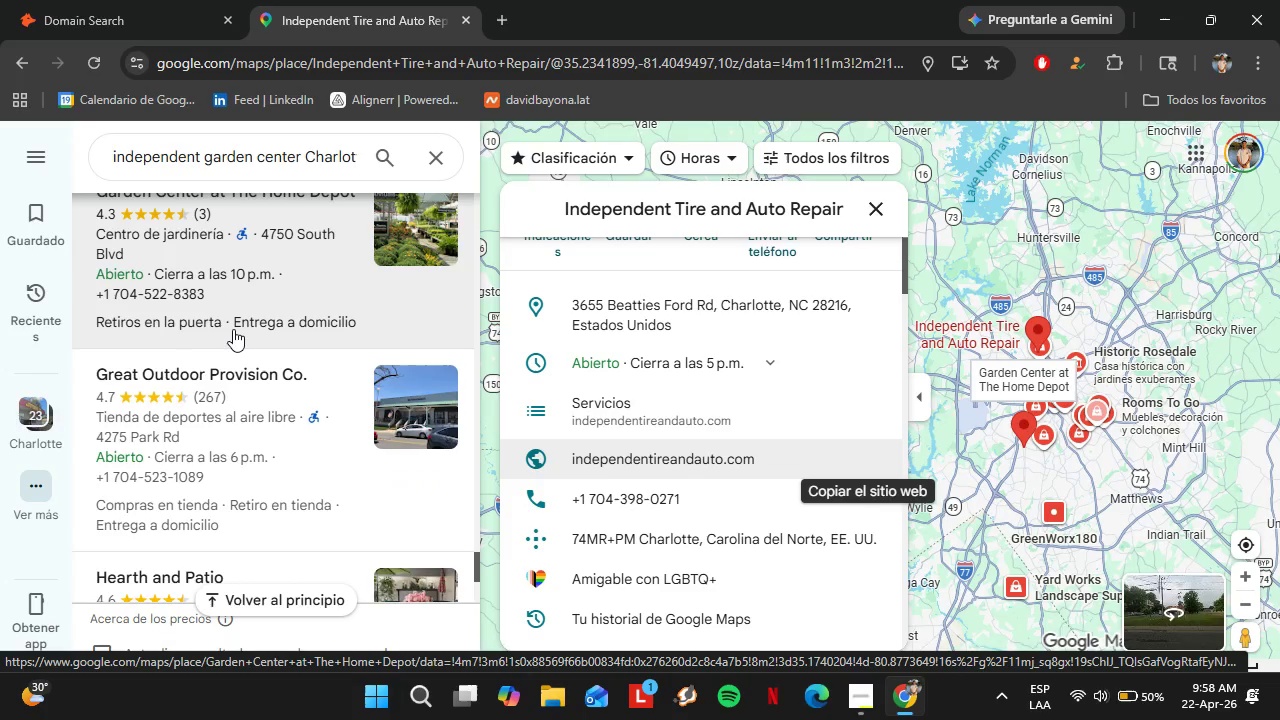 
scroll: coordinate [376, 380], scroll_direction: up, amount: 1.0
 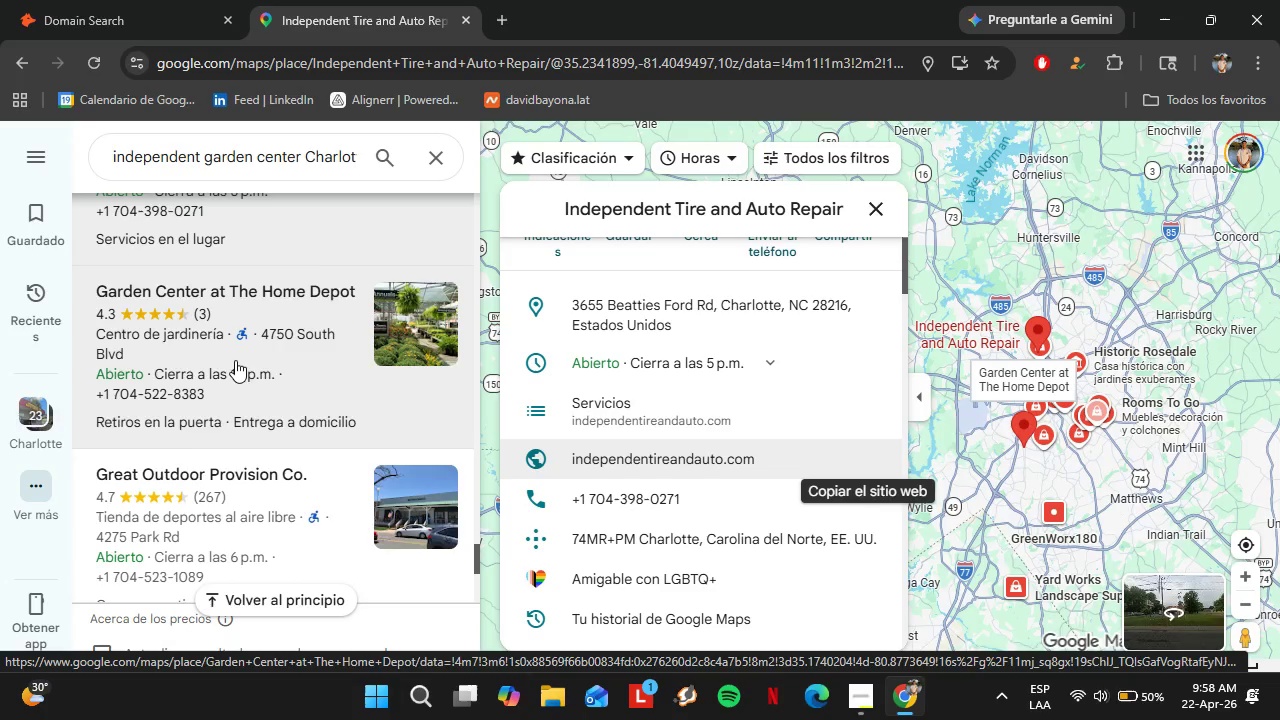 
left_click([232, 466])
 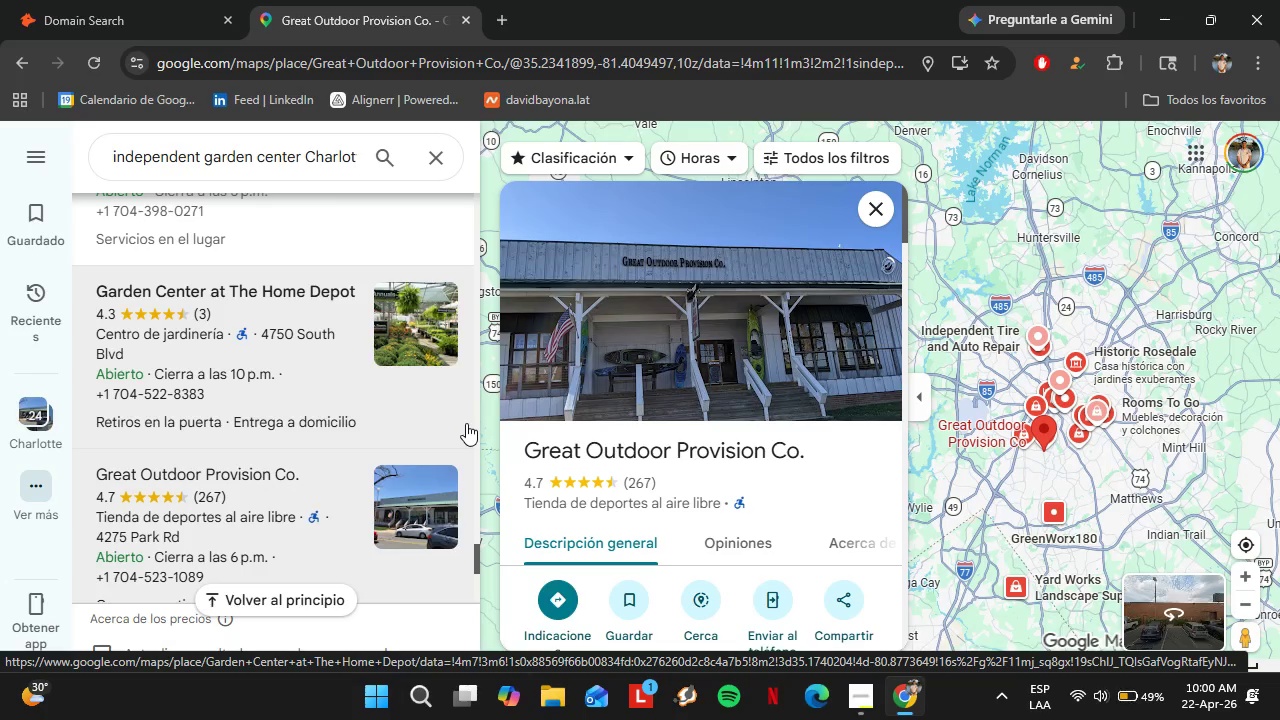 
wait(82.75)
 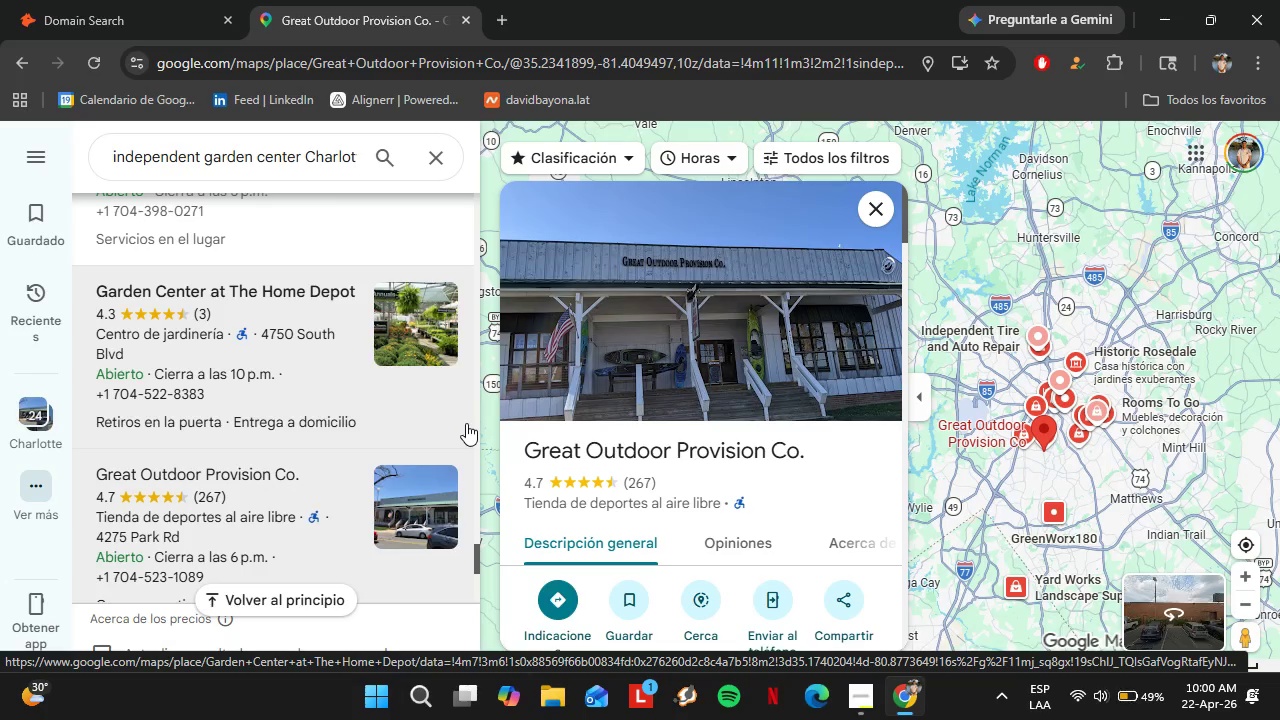 
scroll: coordinate [709, 344], scroll_direction: down, amount: 6.0
 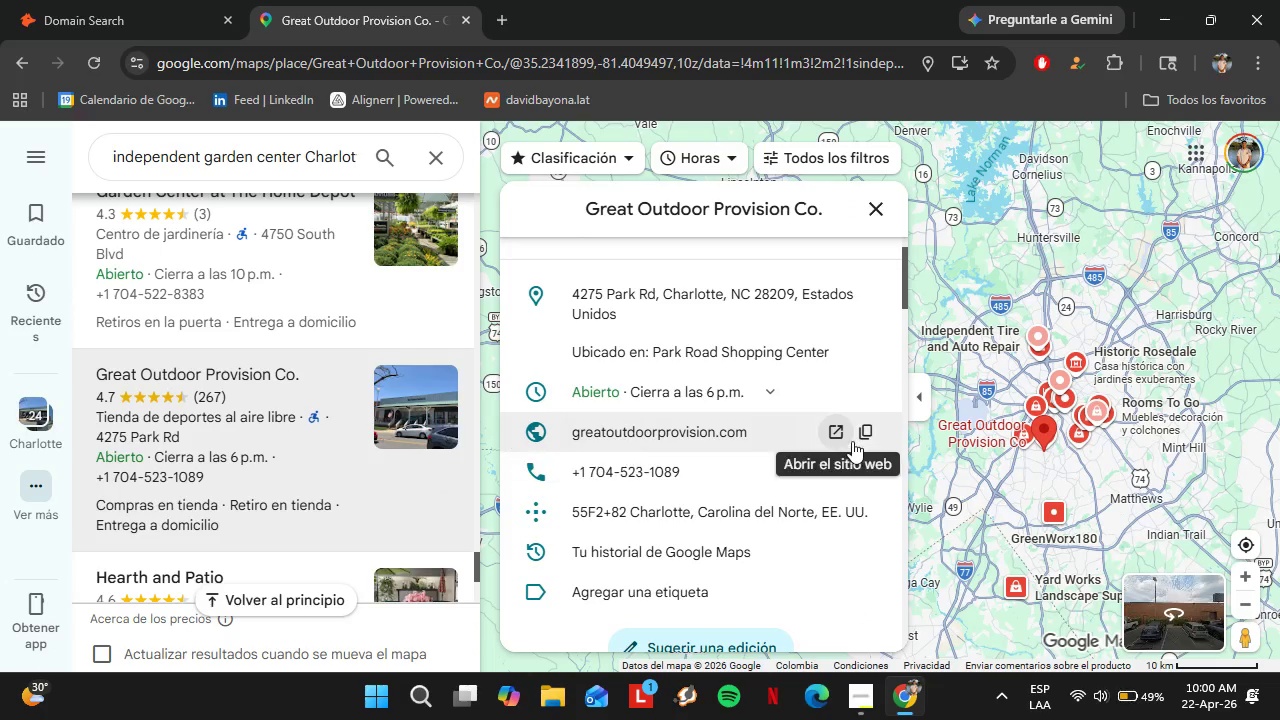 
left_click([854, 436])
 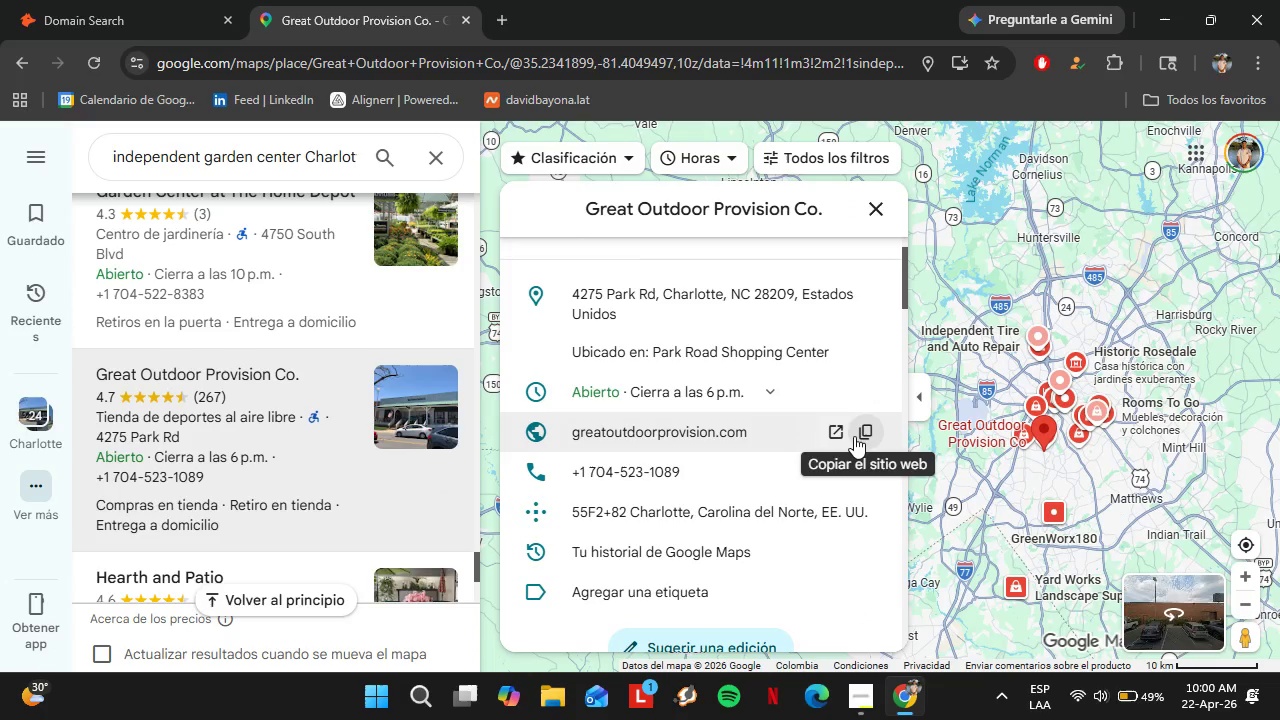 
left_click([207, 0])
 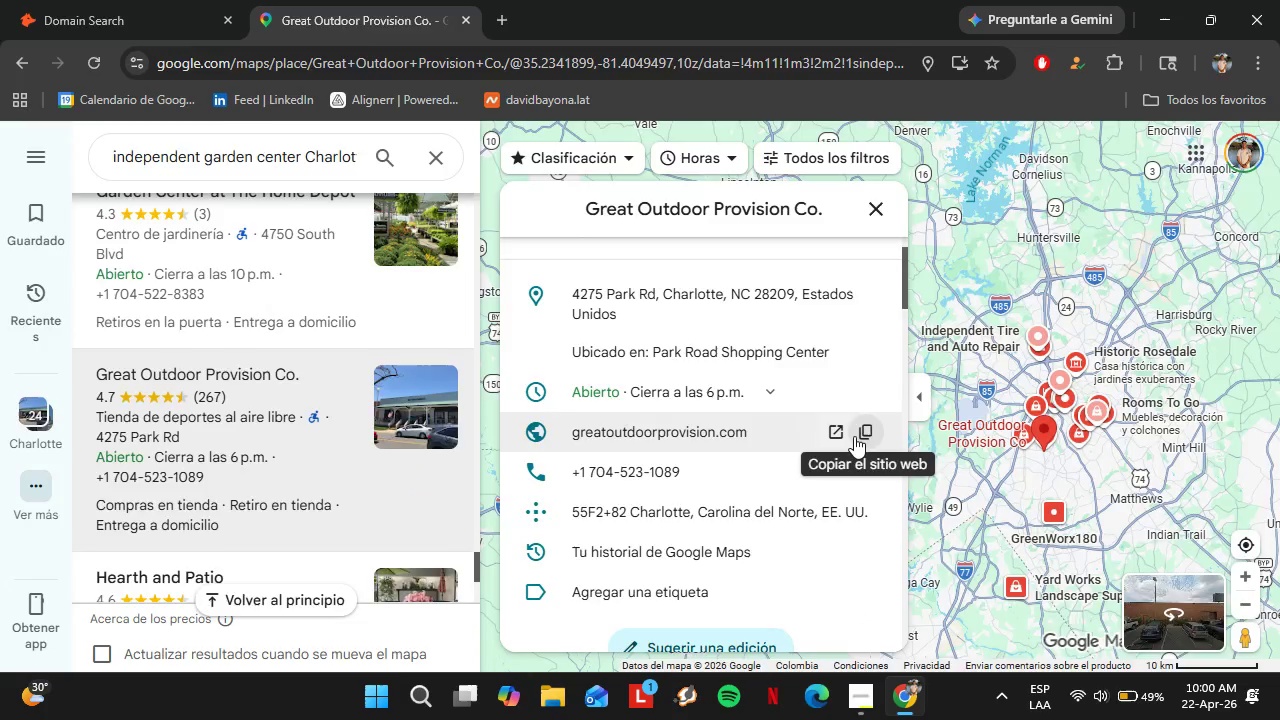 
key(Control+V)
 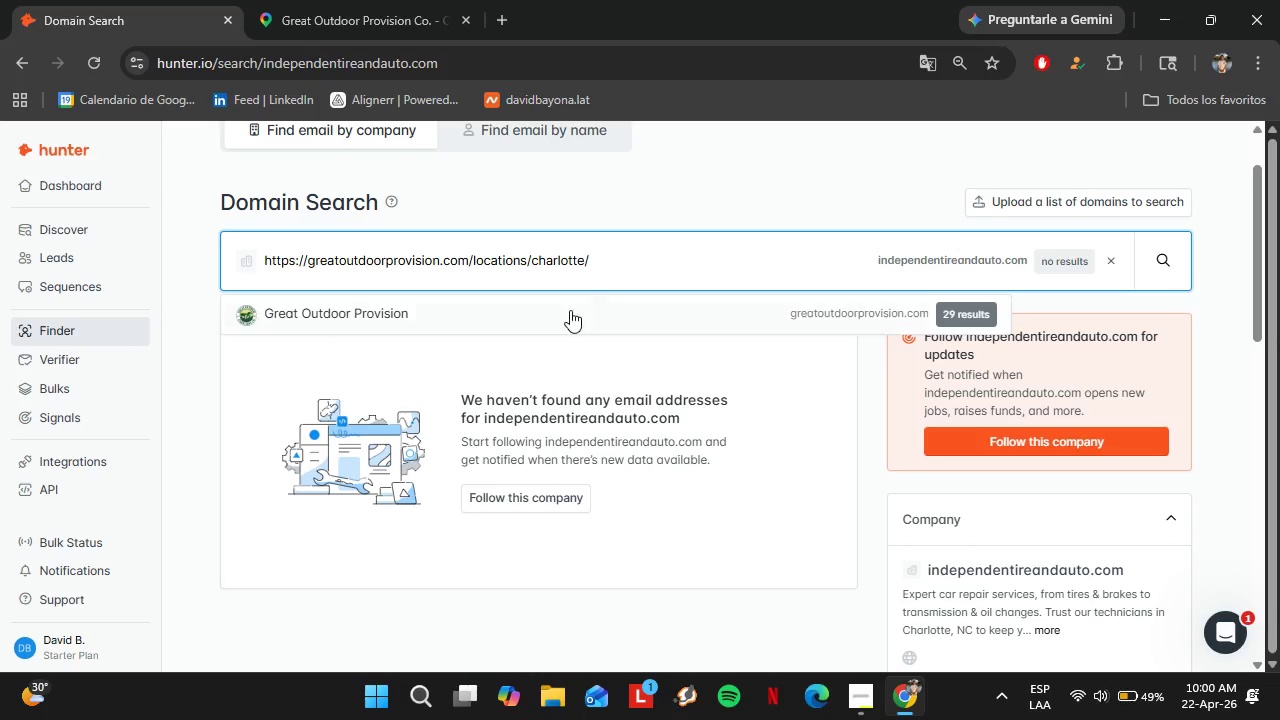 
left_click([570, 310])
 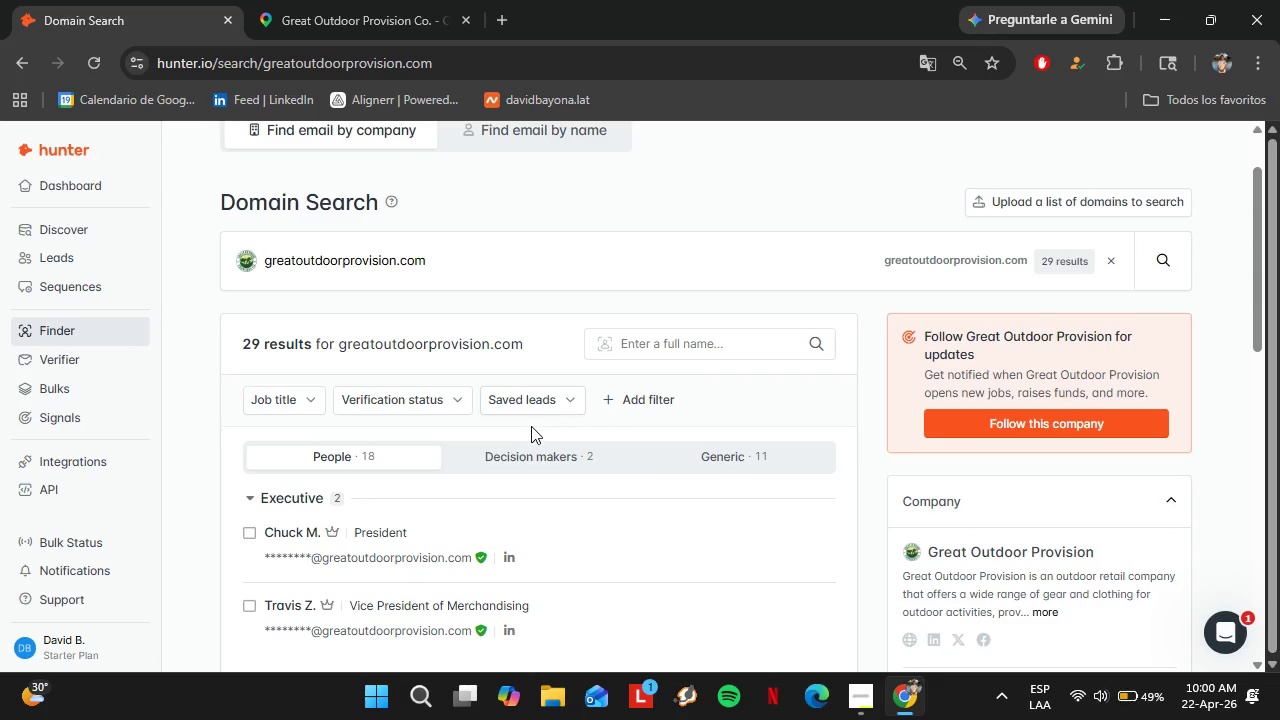 
scroll: coordinate [507, 460], scroll_direction: down, amount: 2.0
 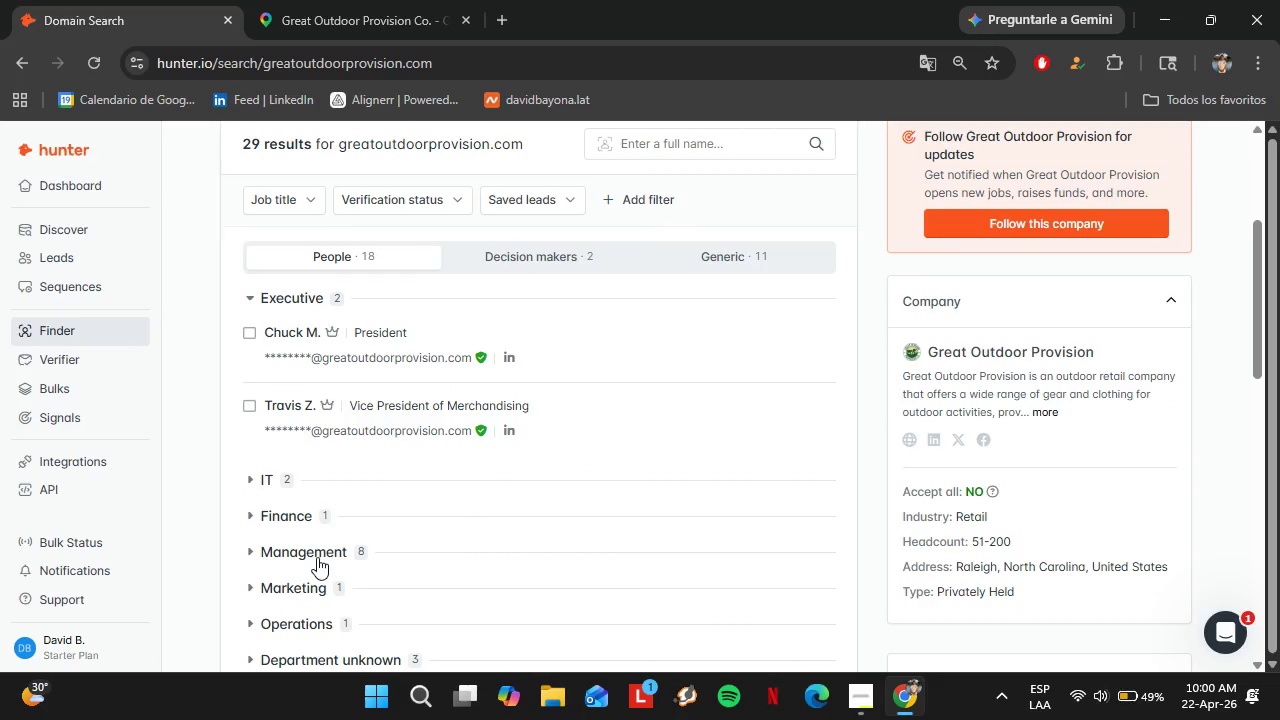 
left_click([317, 557])
 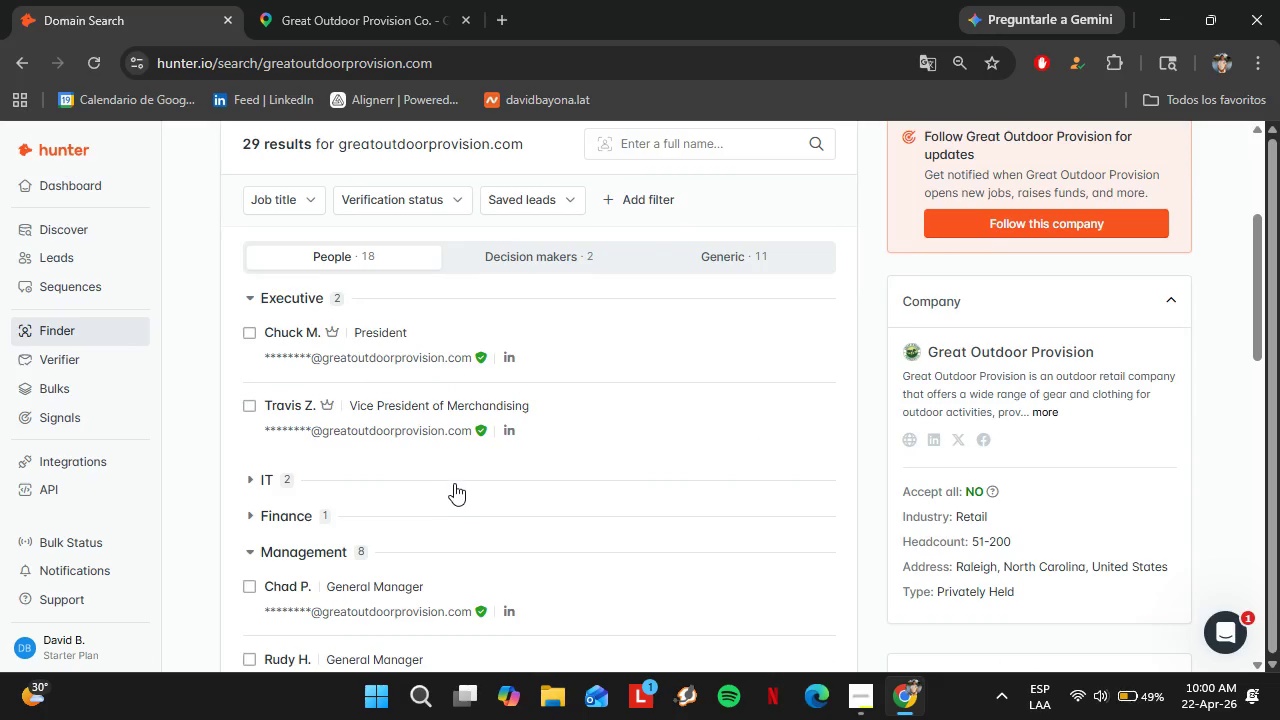 
scroll: coordinate [454, 483], scroll_direction: down, amount: 1.0
 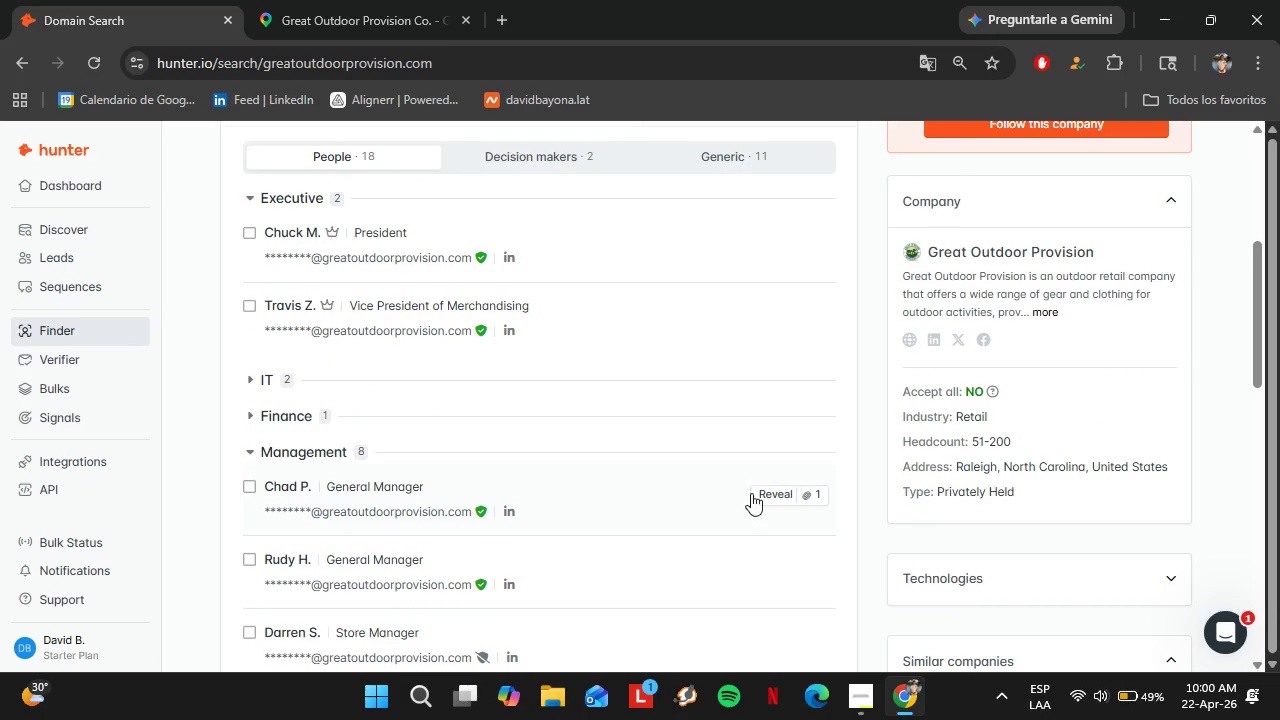 
left_click([766, 492])
 